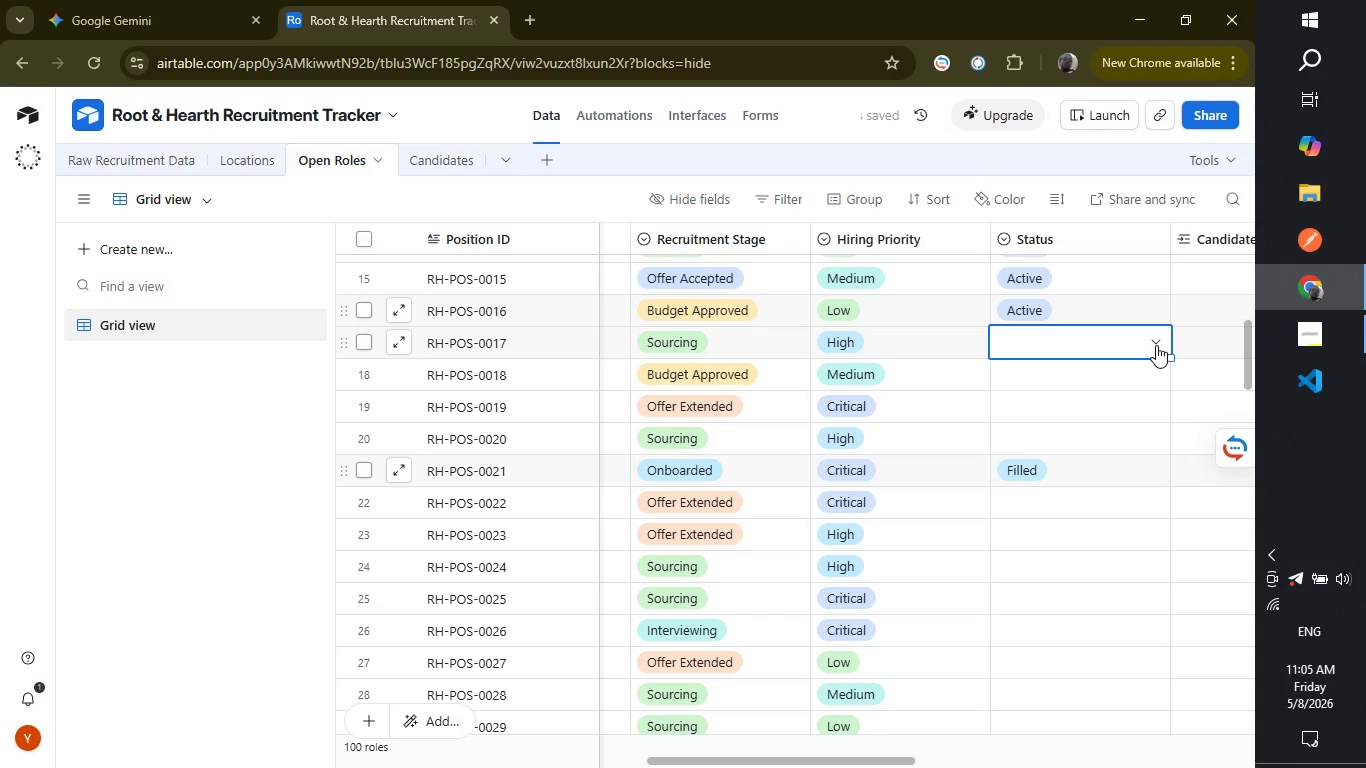 
left_click([1156, 337])
 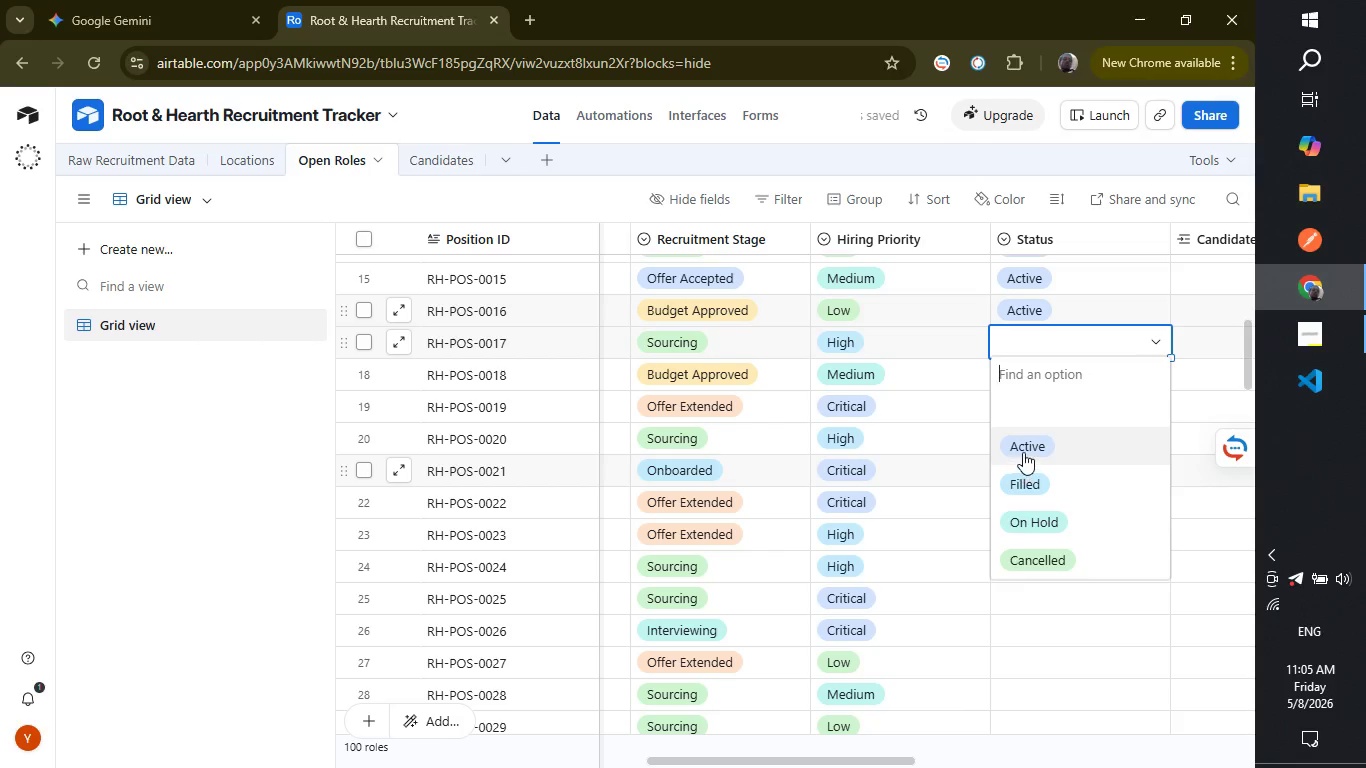 
left_click([1023, 452])
 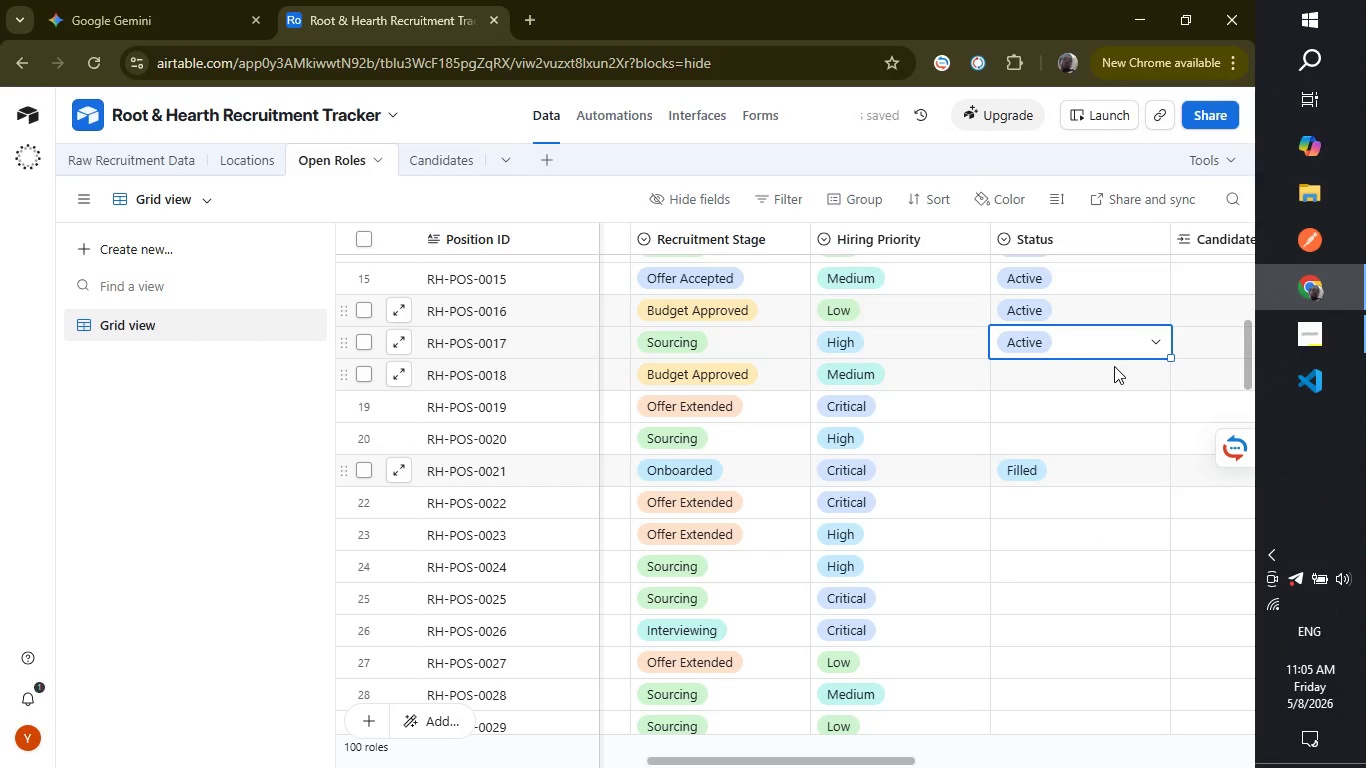 
left_click([1114, 366])
 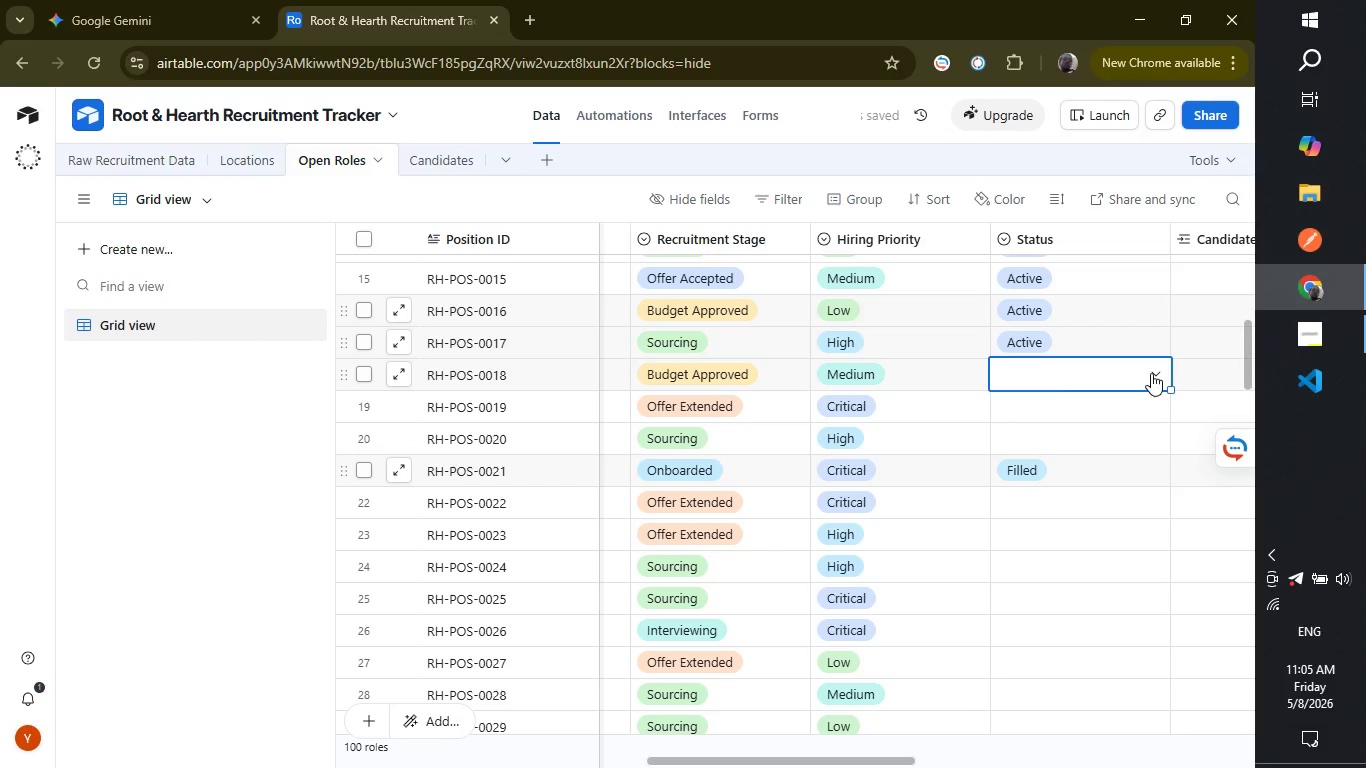 
left_click([1151, 373])
 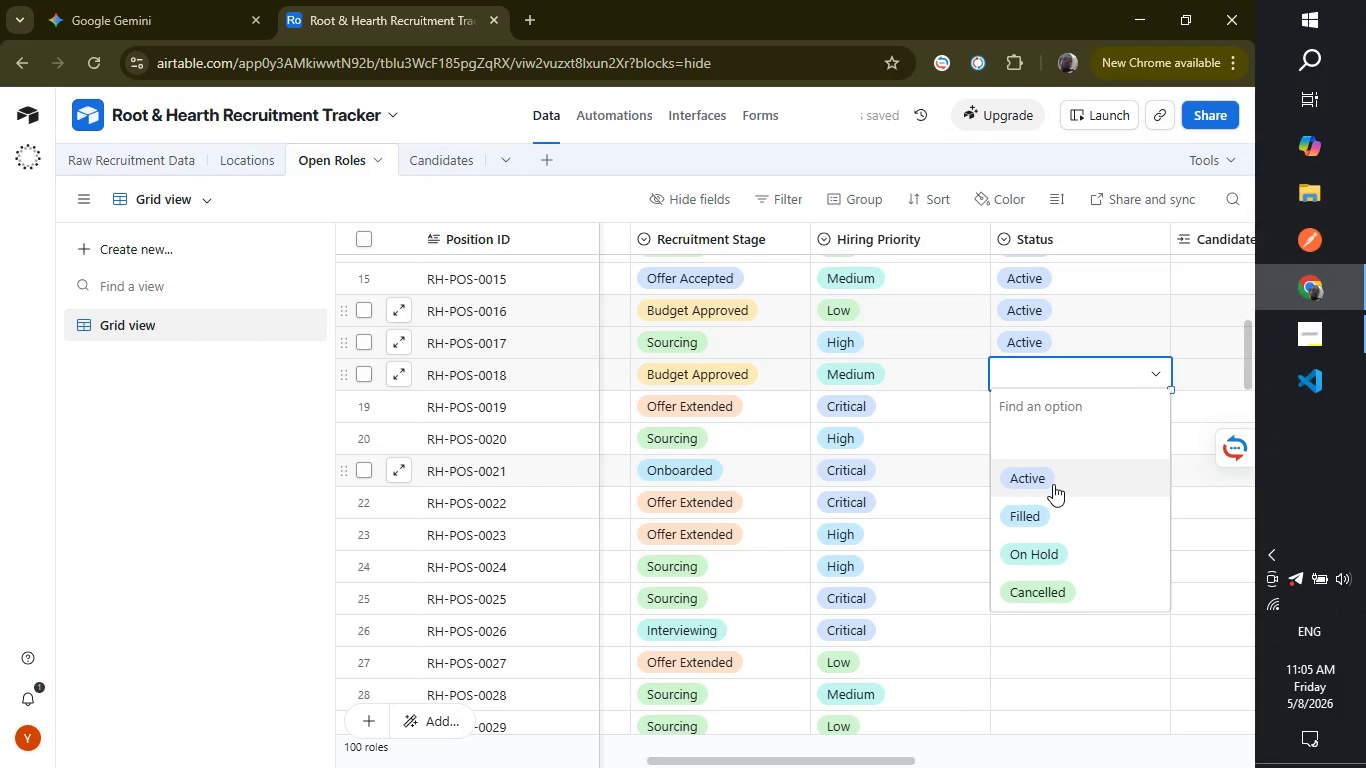 
left_click([1053, 484])
 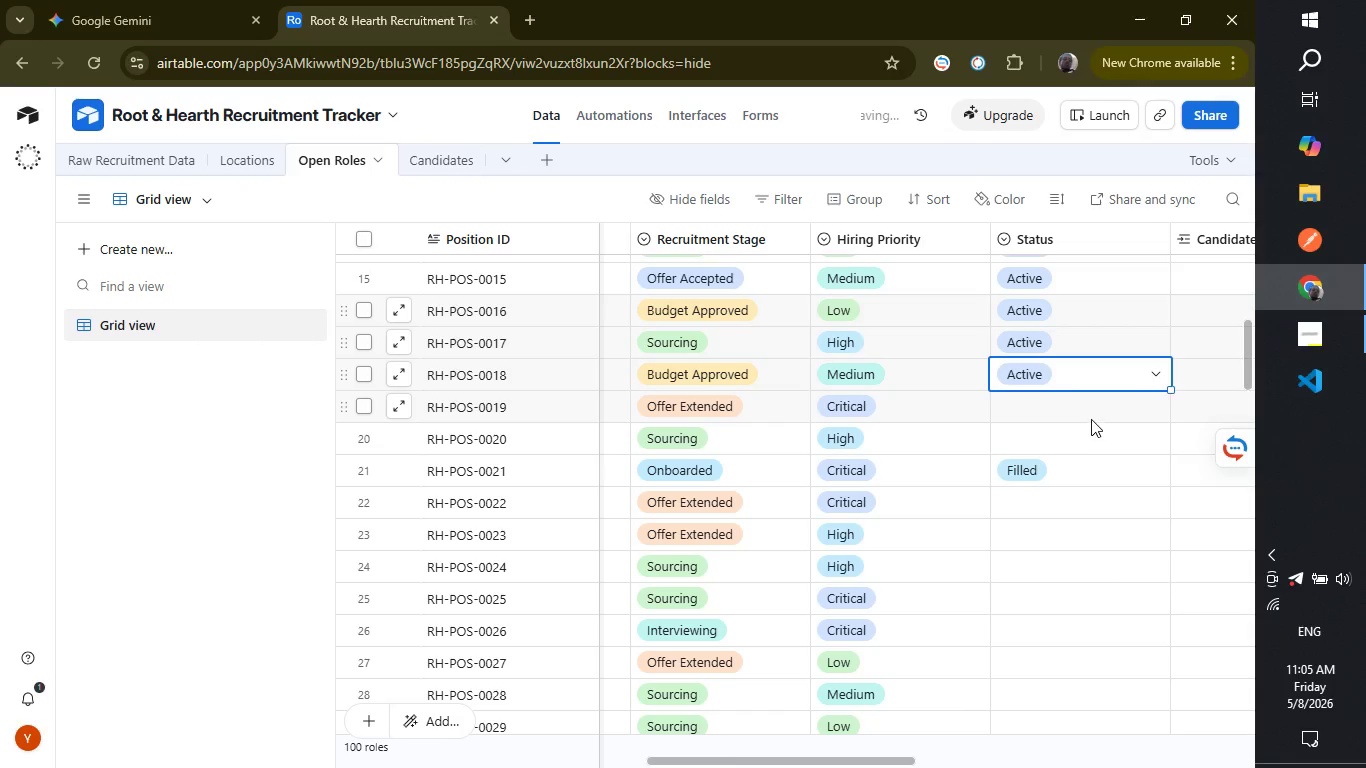 
left_click([1092, 415])
 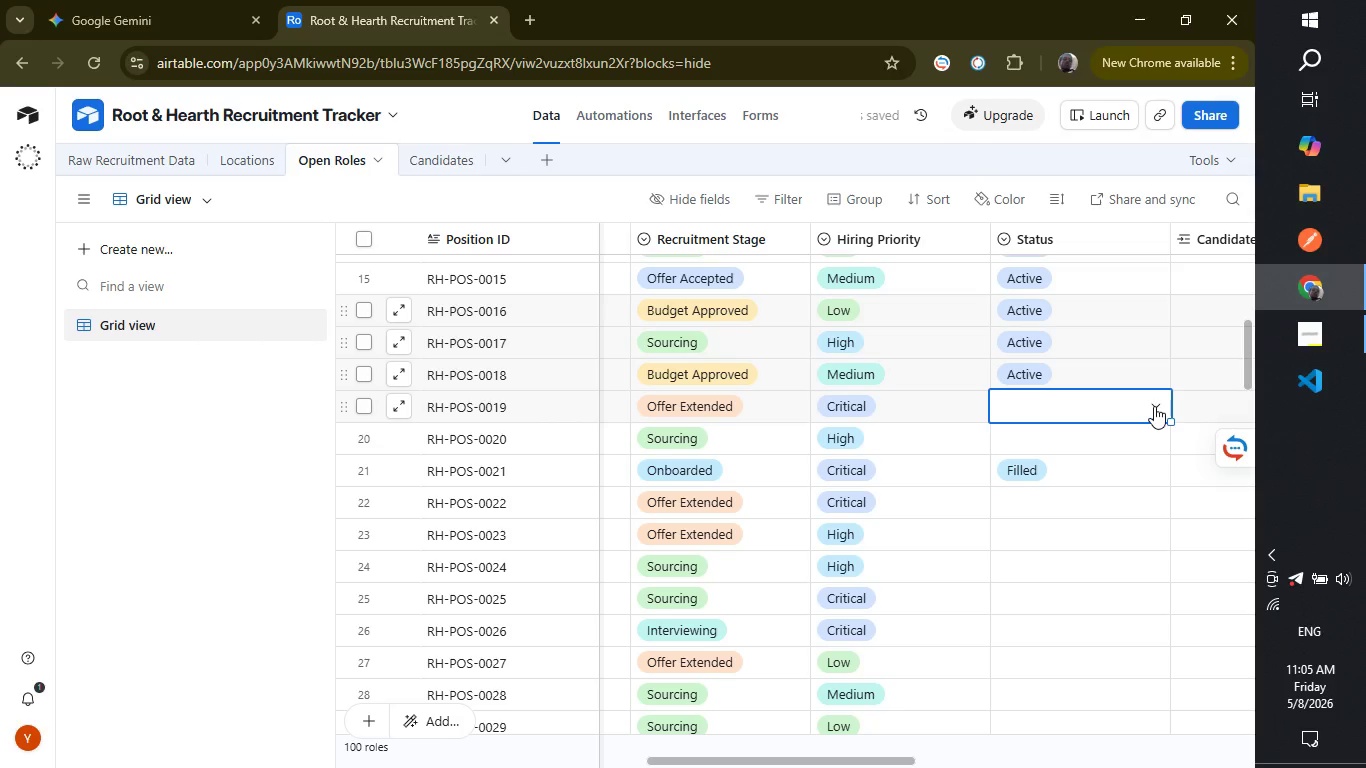 
left_click([1155, 400])
 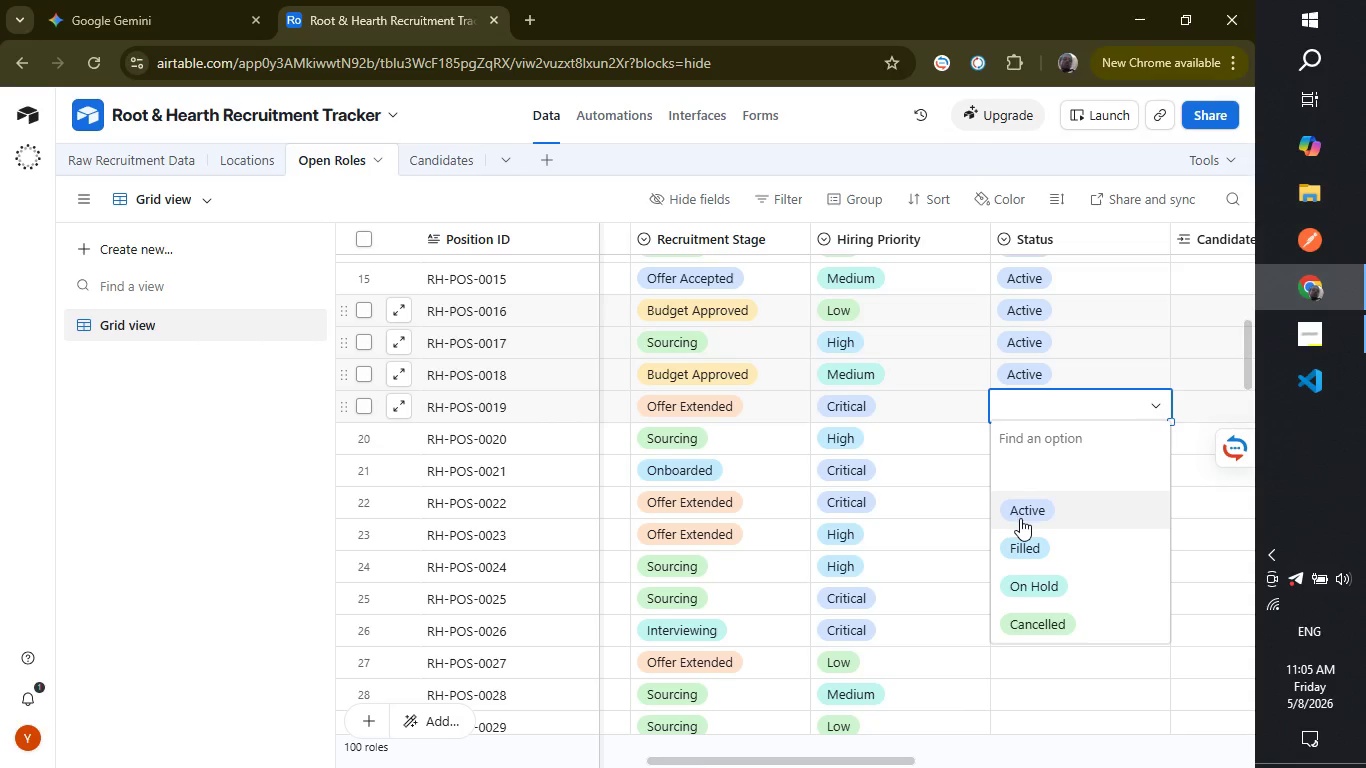 
left_click([1020, 518])
 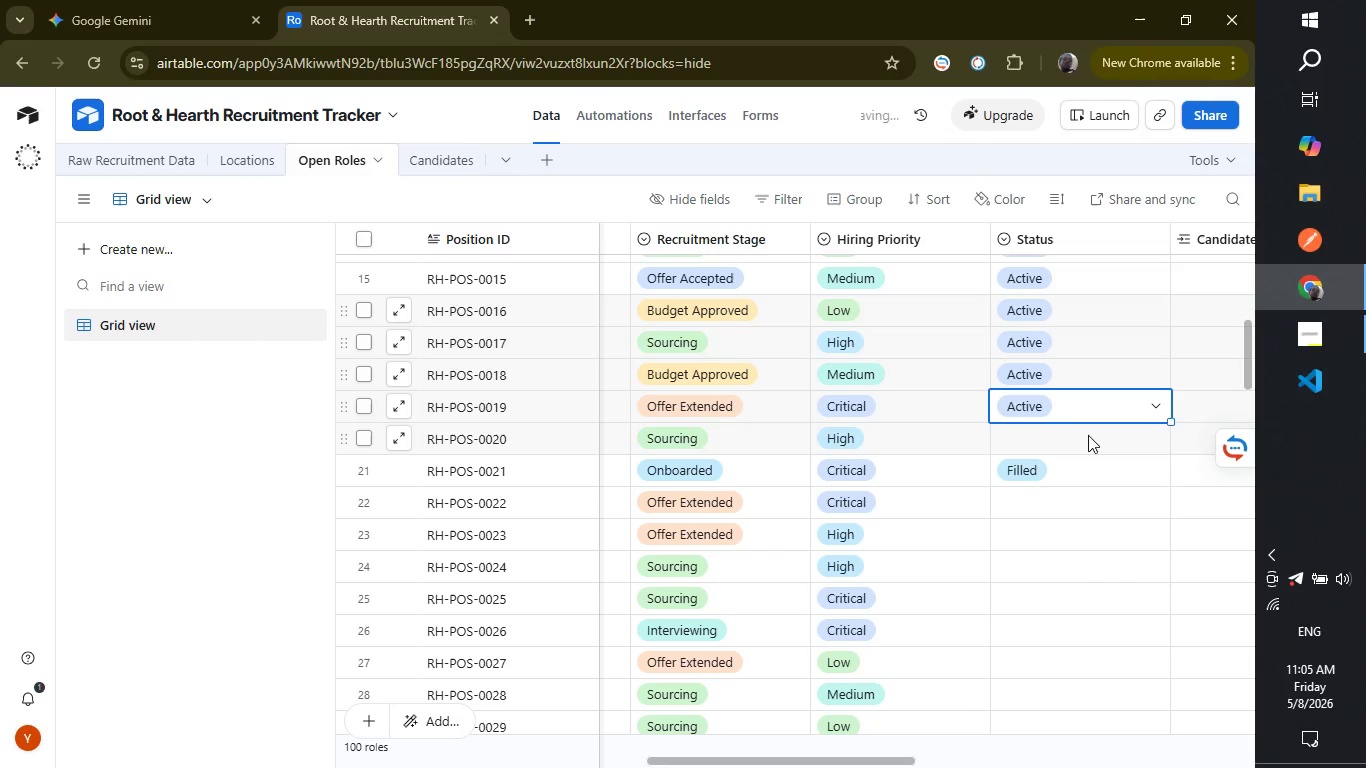 
left_click([1088, 435])
 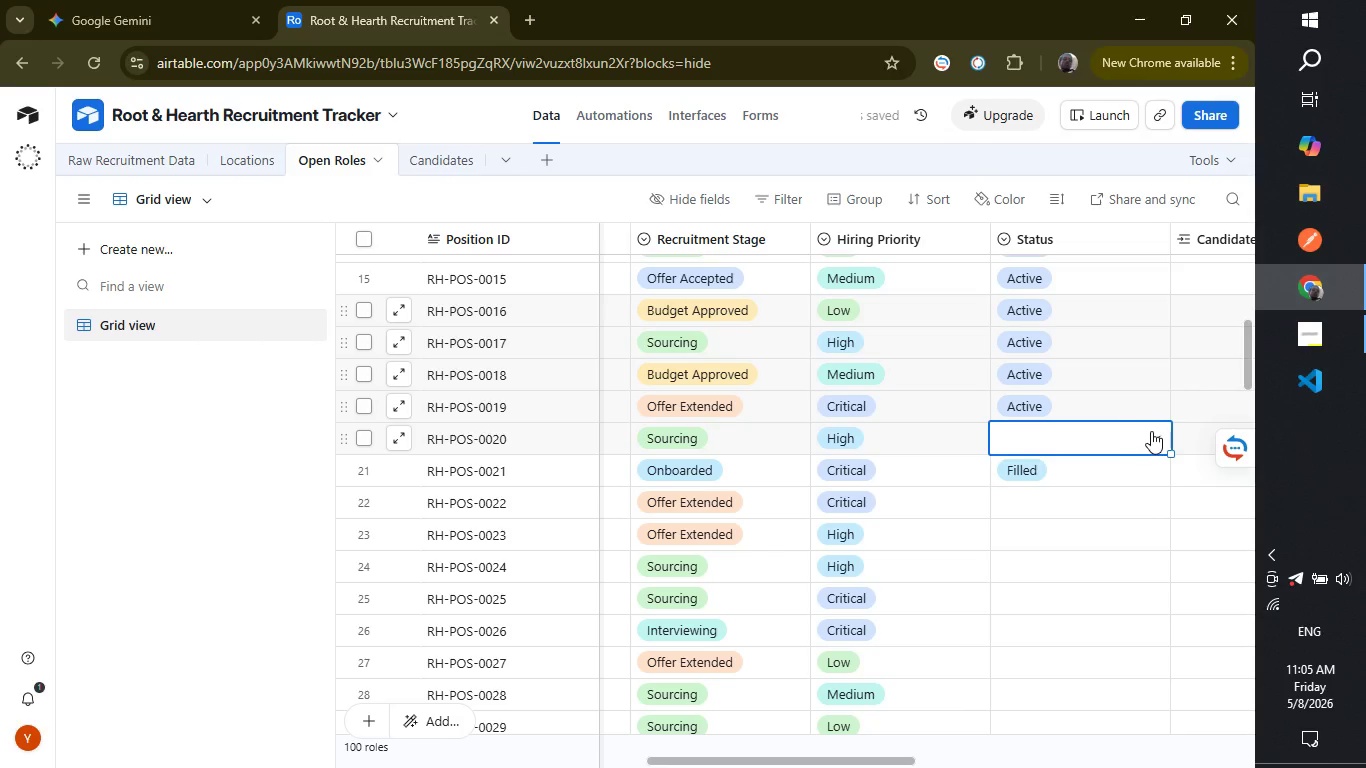 
left_click([1151, 431])
 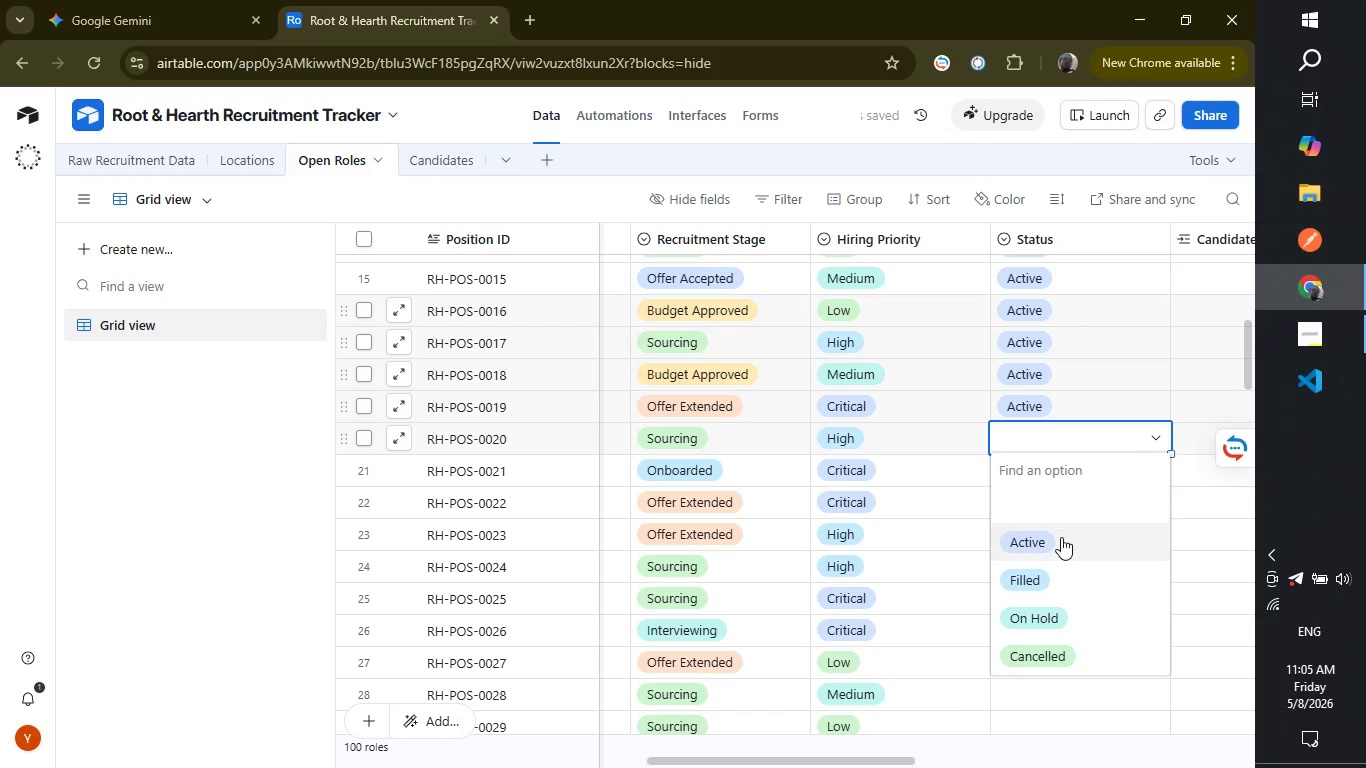 
left_click([1061, 537])
 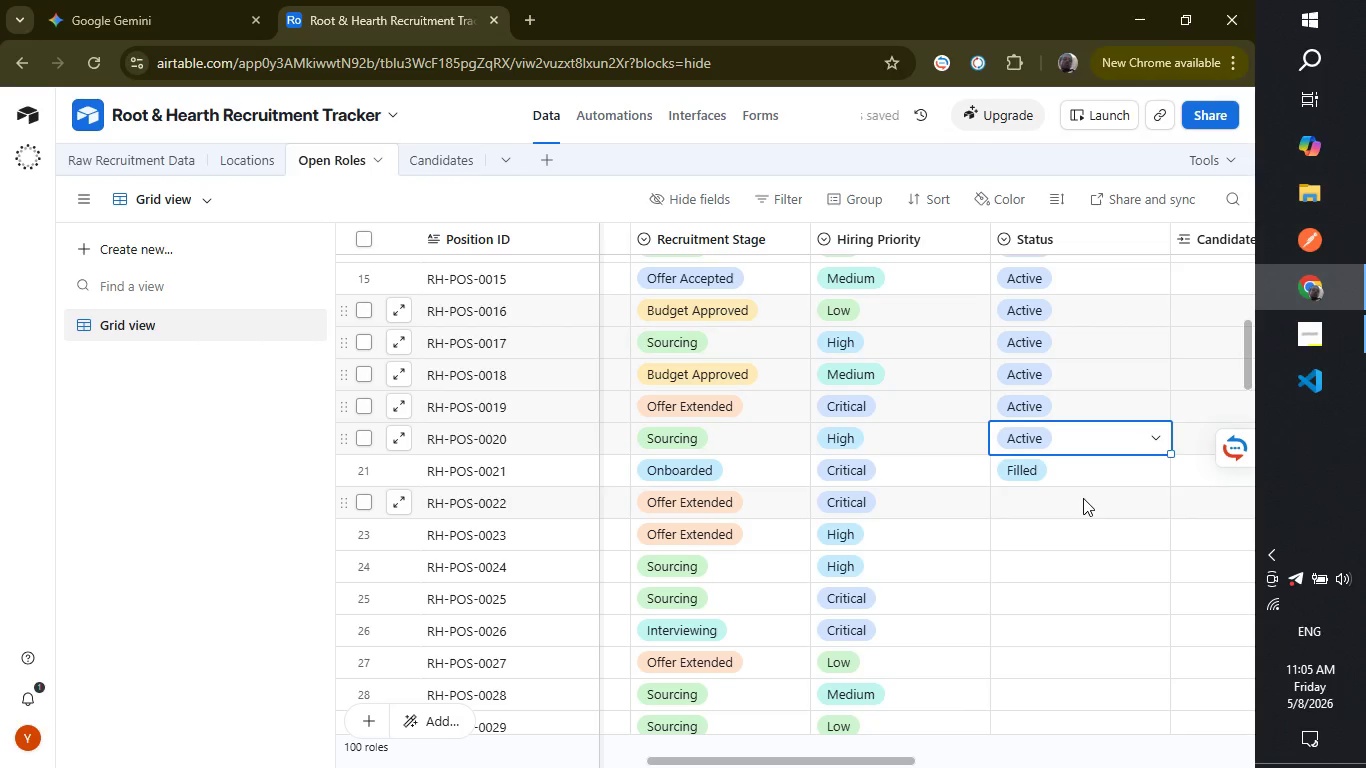 
left_click([1083, 498])
 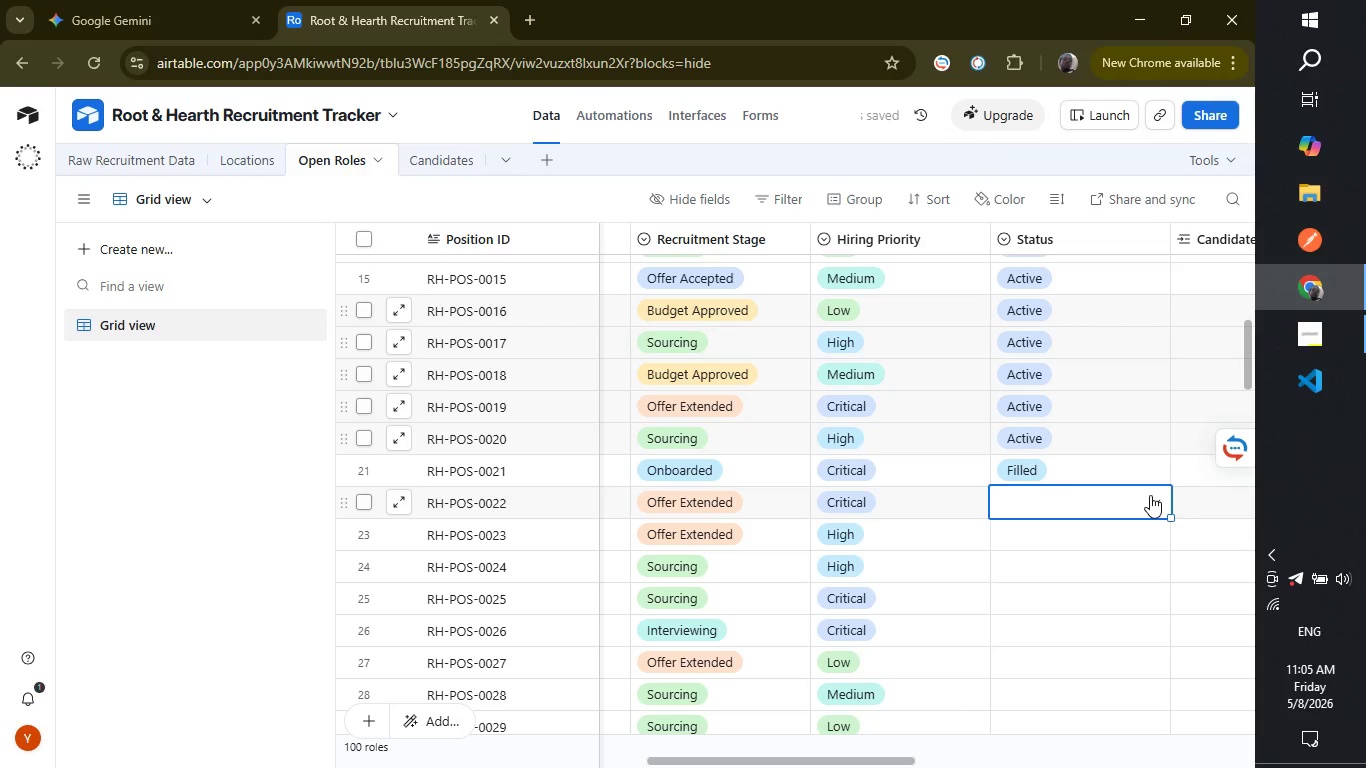 
left_click([1150, 495])
 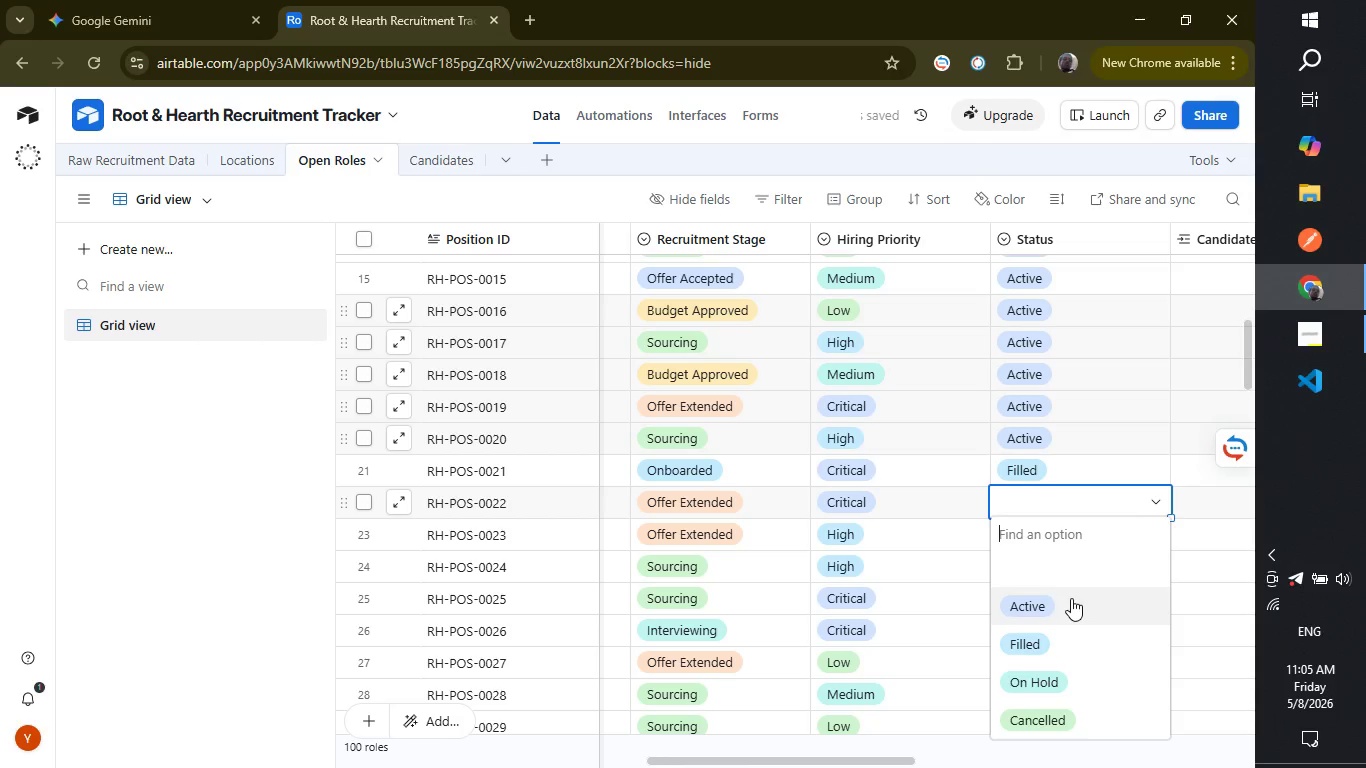 
left_click([1071, 599])
 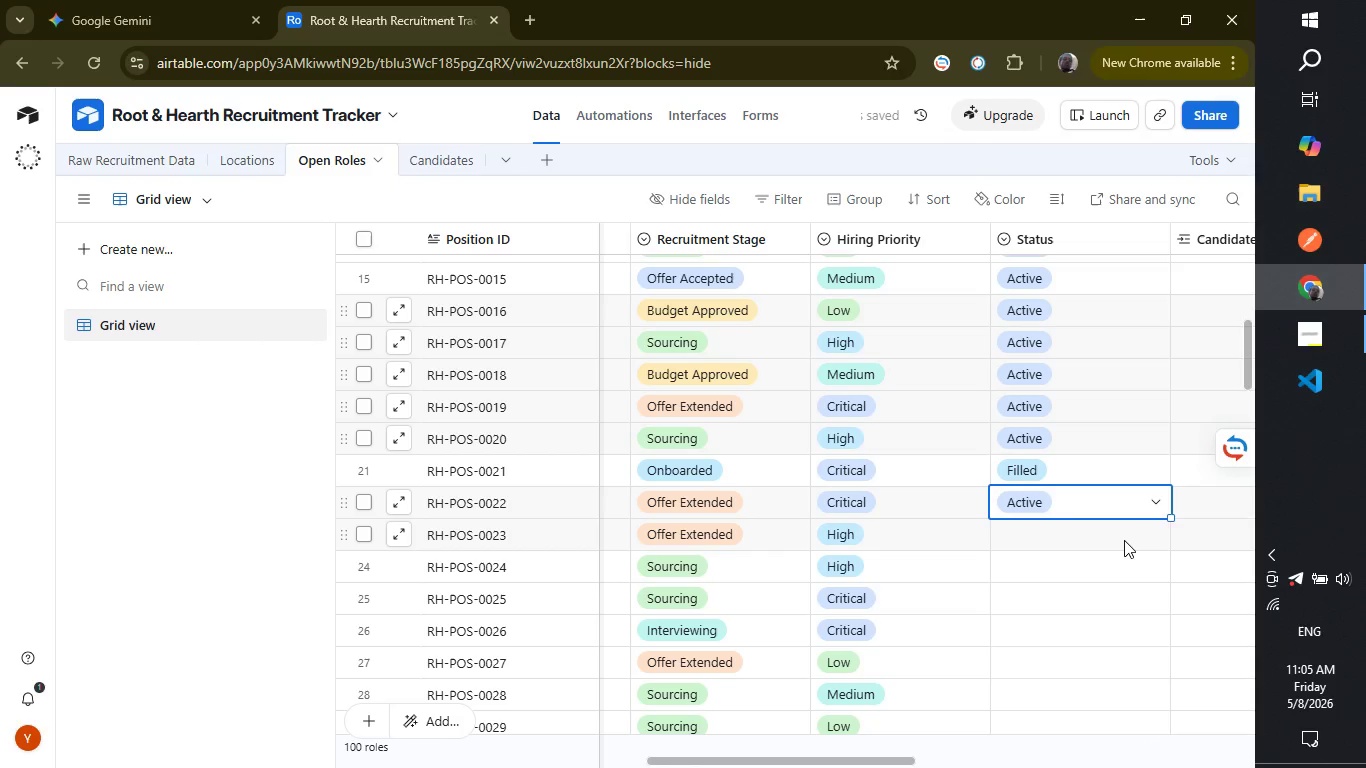 
left_click([1124, 540])
 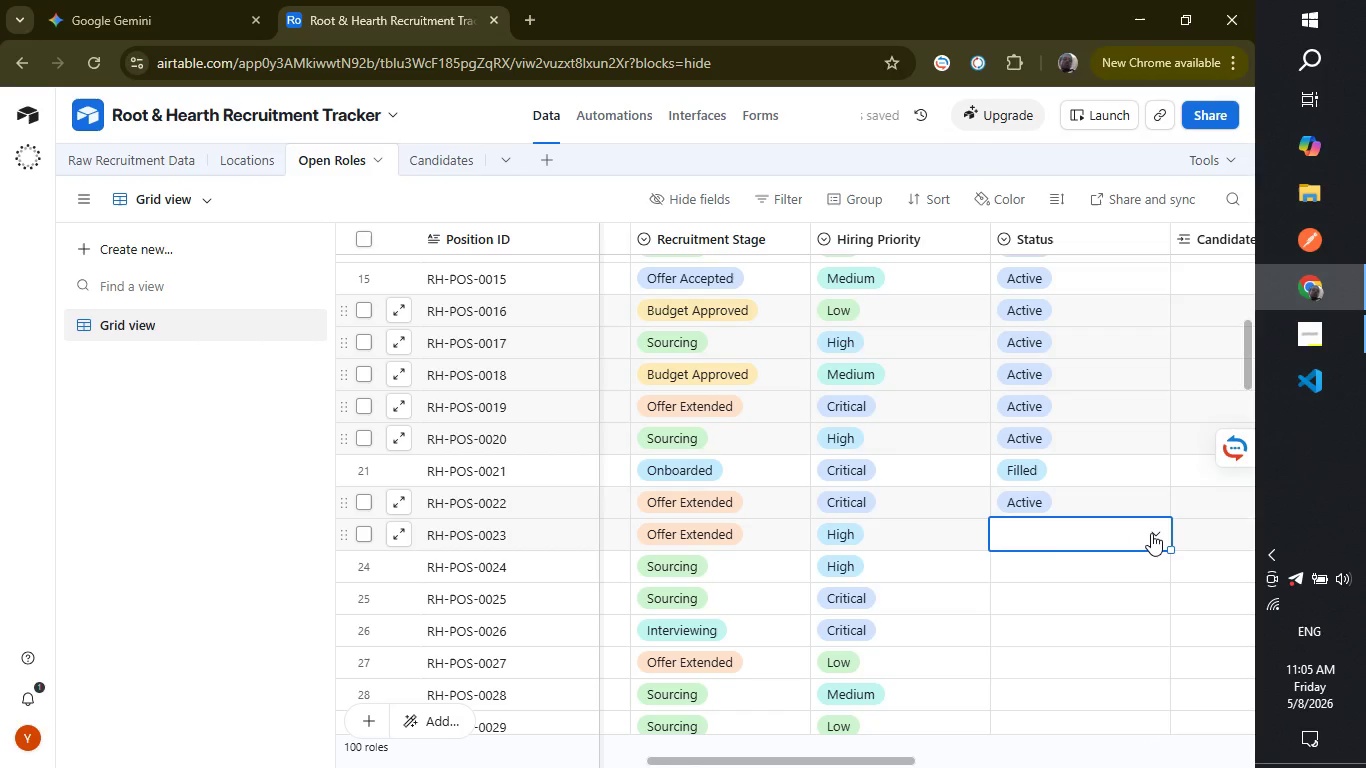 
left_click([1151, 533])
 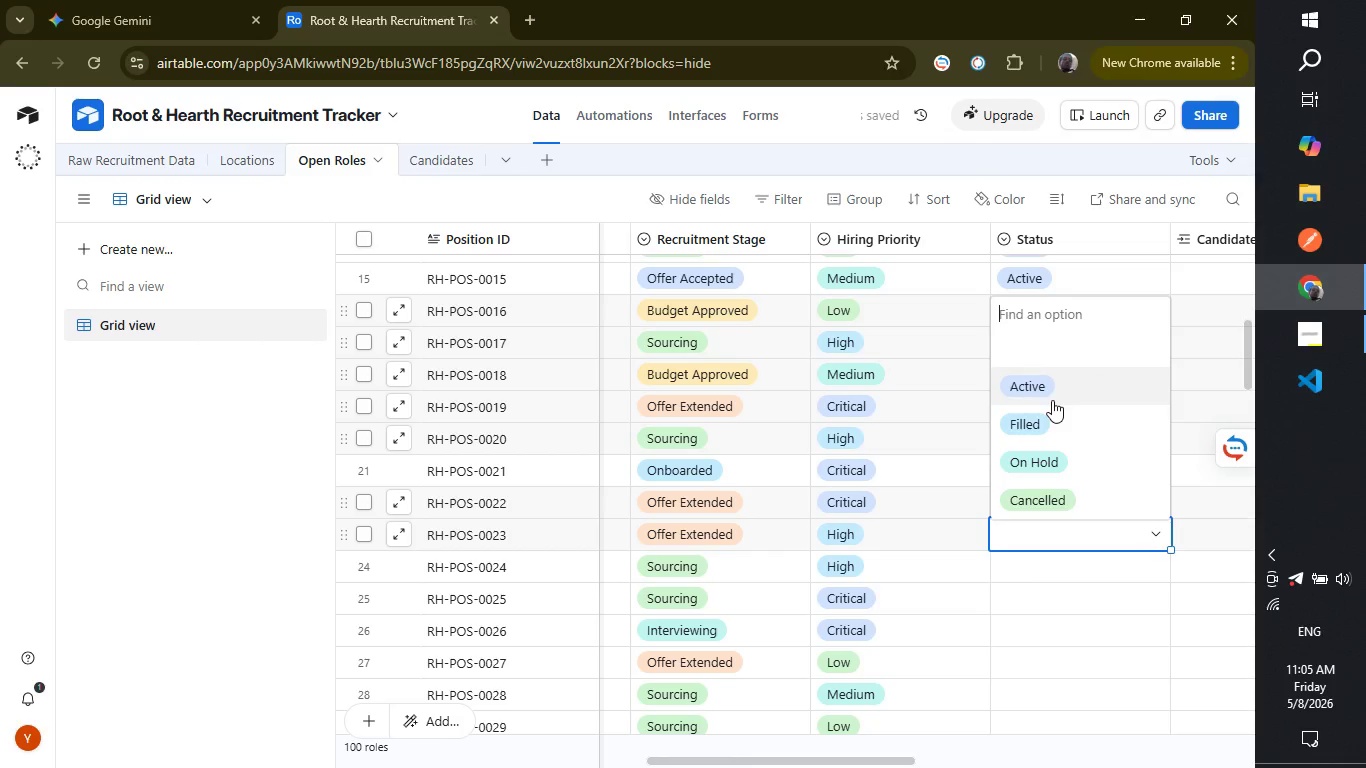 
left_click([1052, 394])
 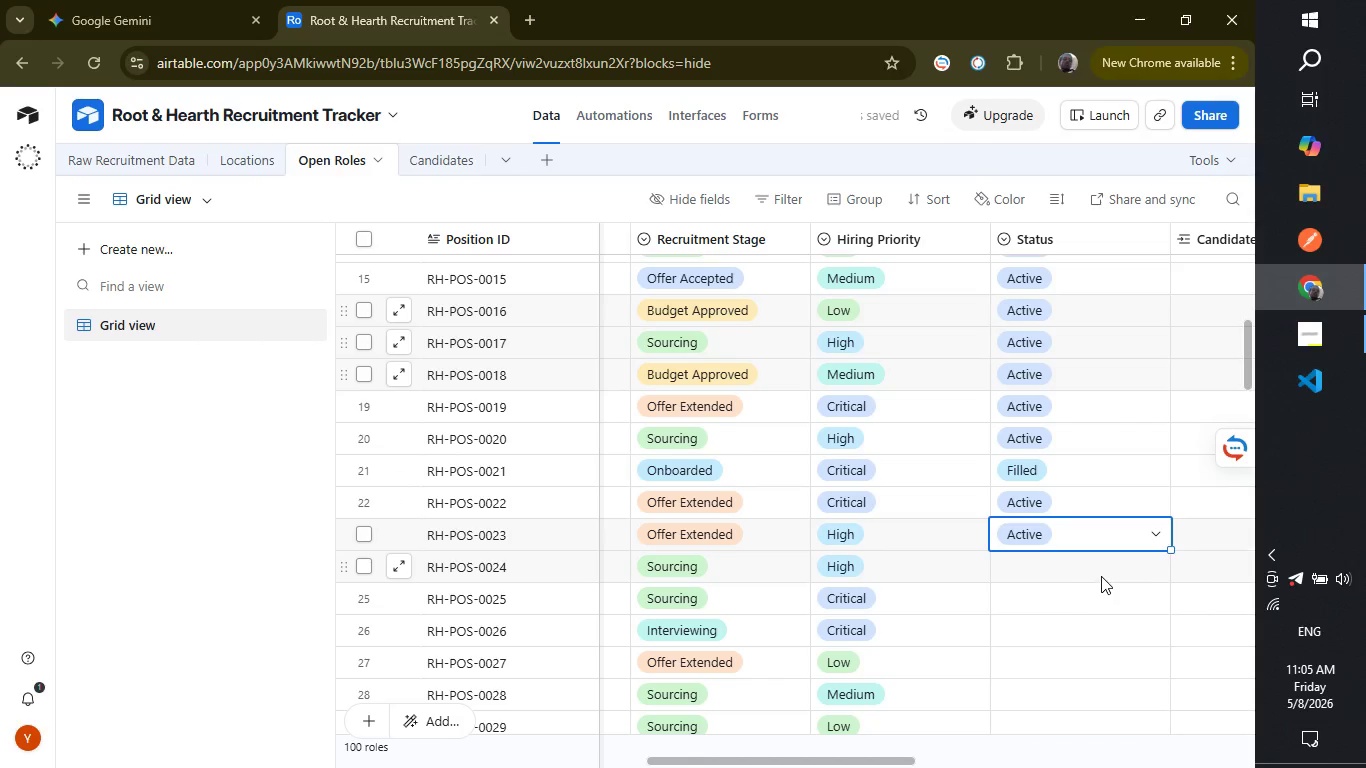 
left_click([1102, 575])
 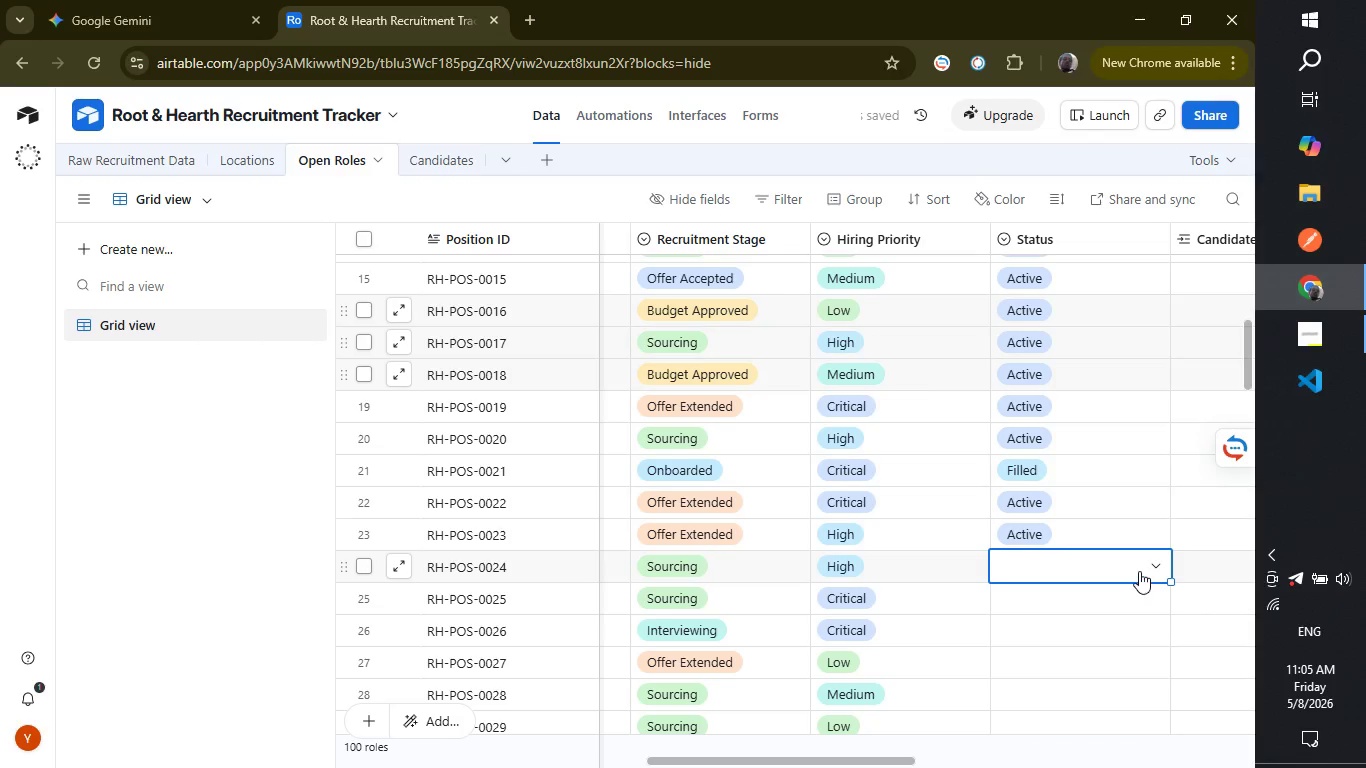 
left_click([1157, 557])
 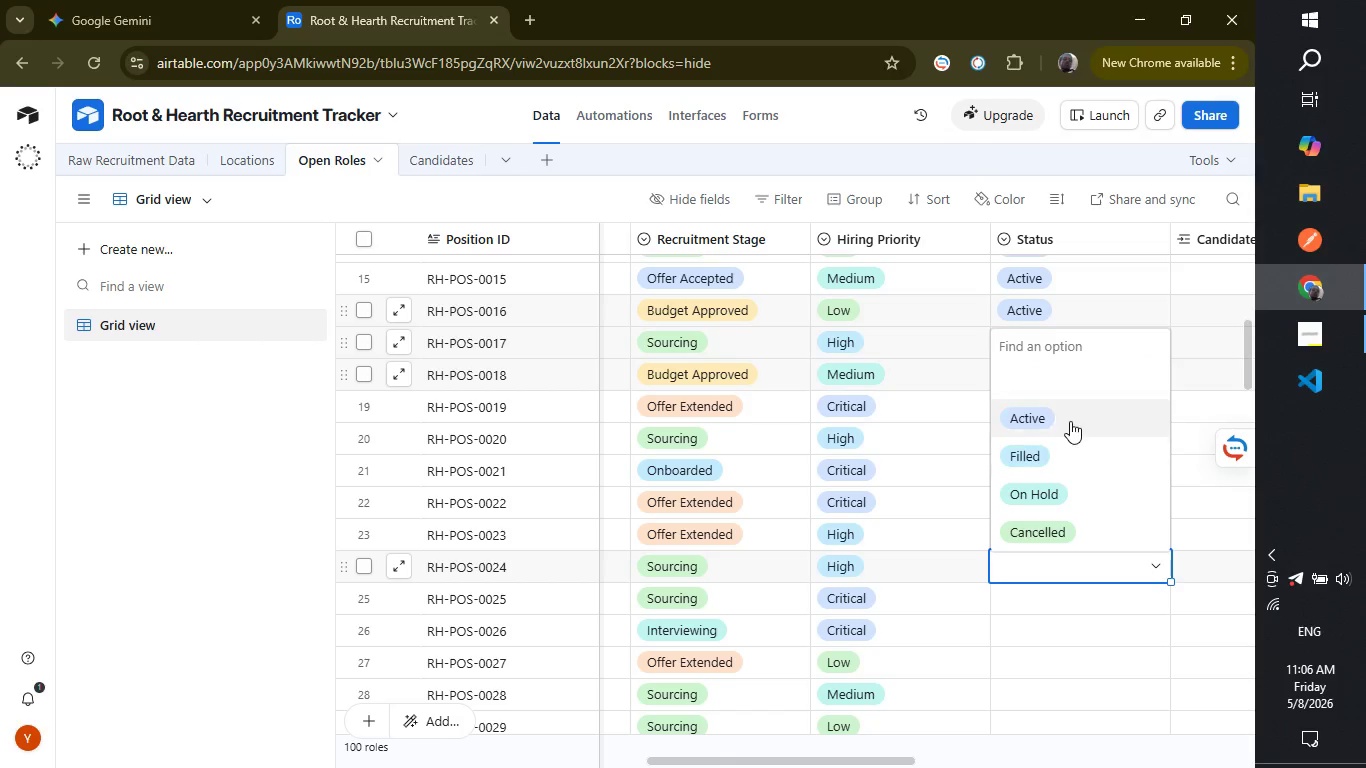 
left_click([1068, 423])
 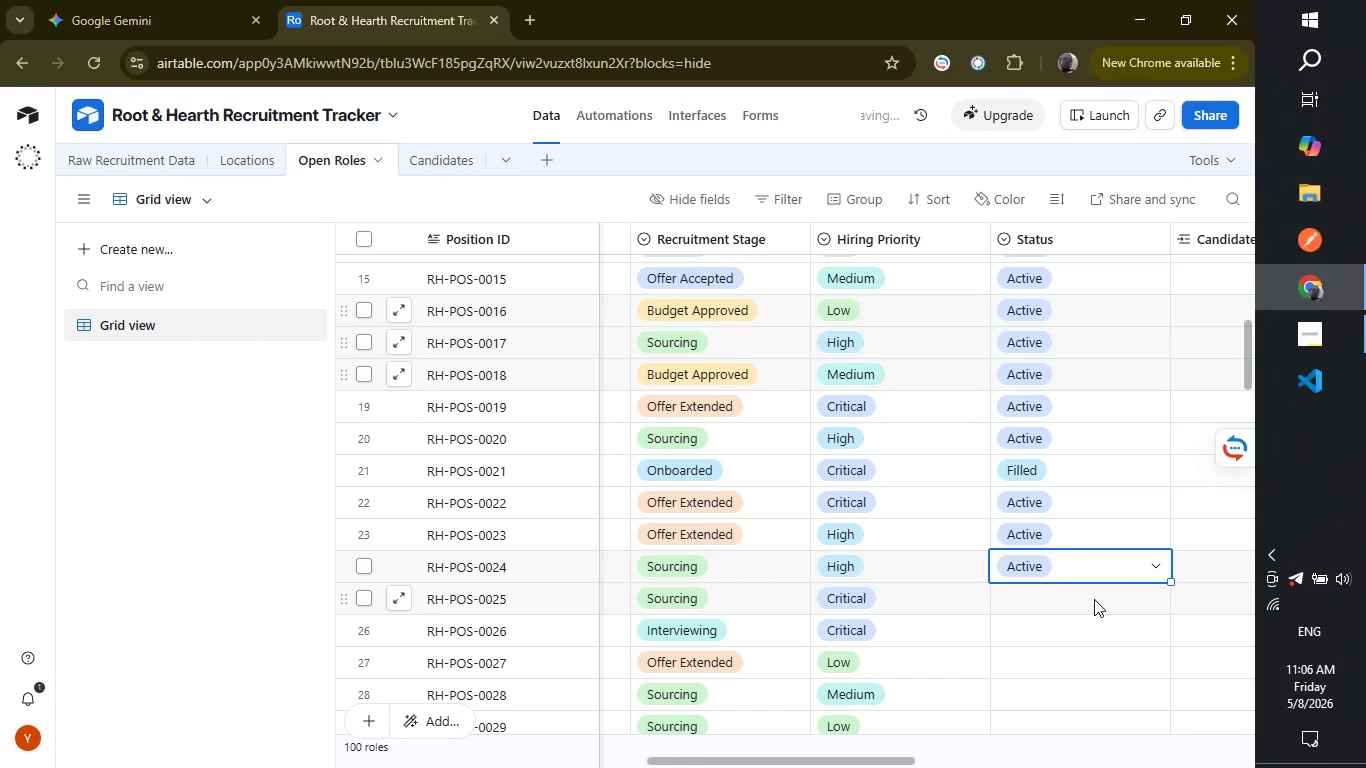 
left_click([1094, 599])
 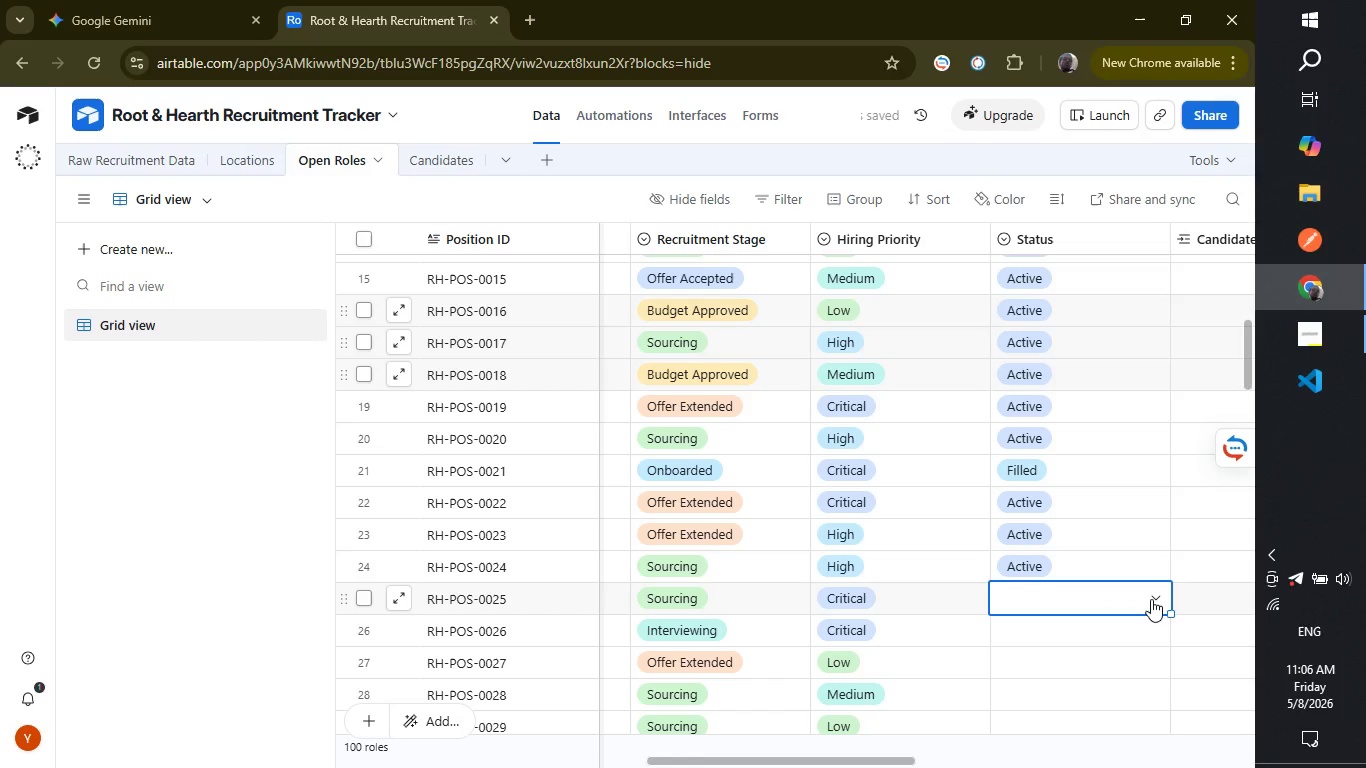 
left_click([1151, 599])
 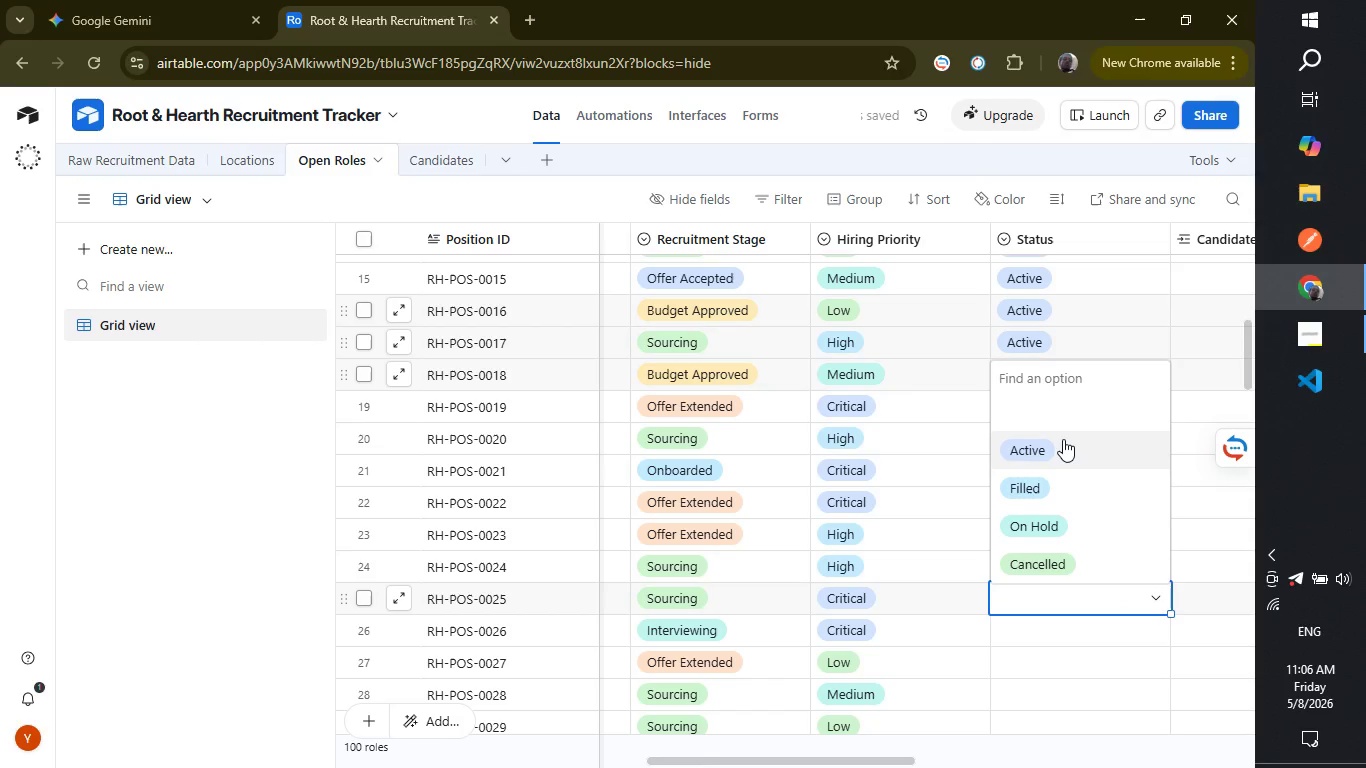 
left_click([1058, 443])
 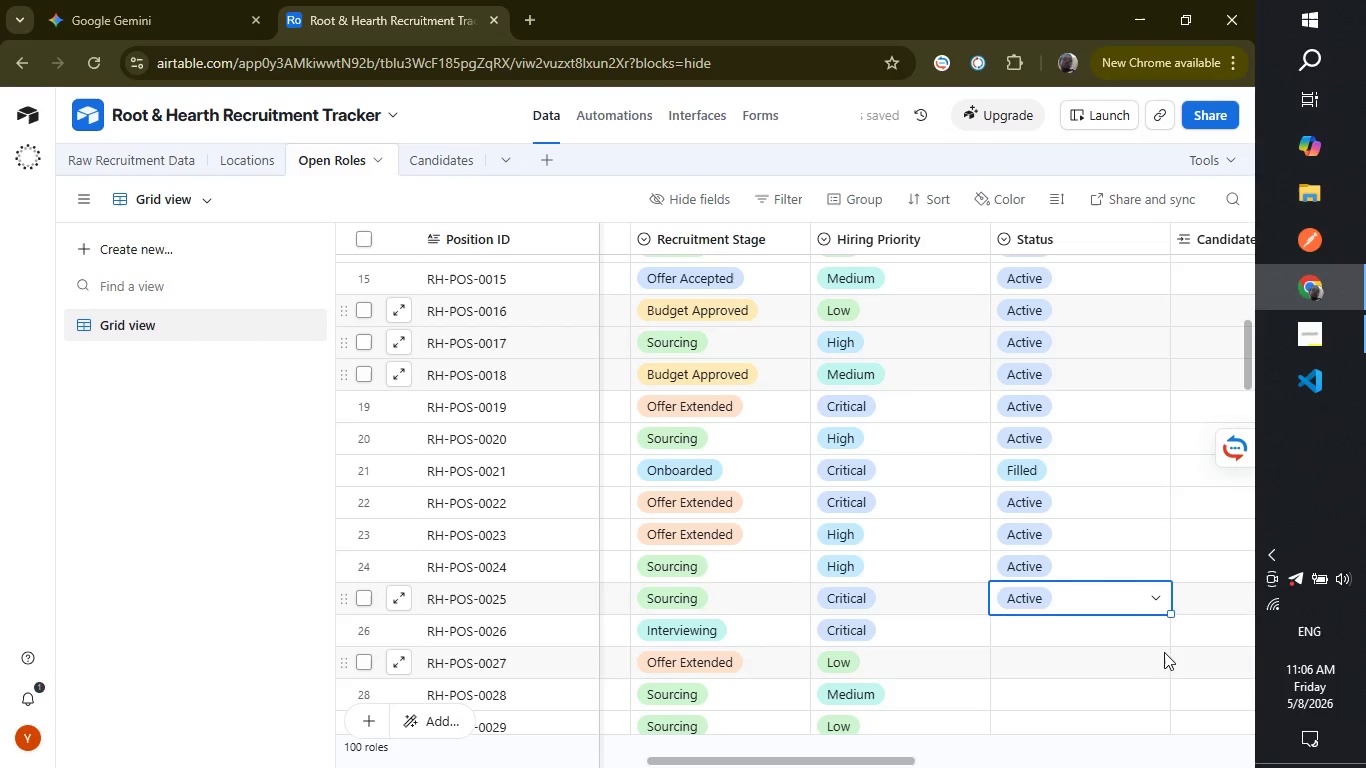 
left_click([1156, 639])
 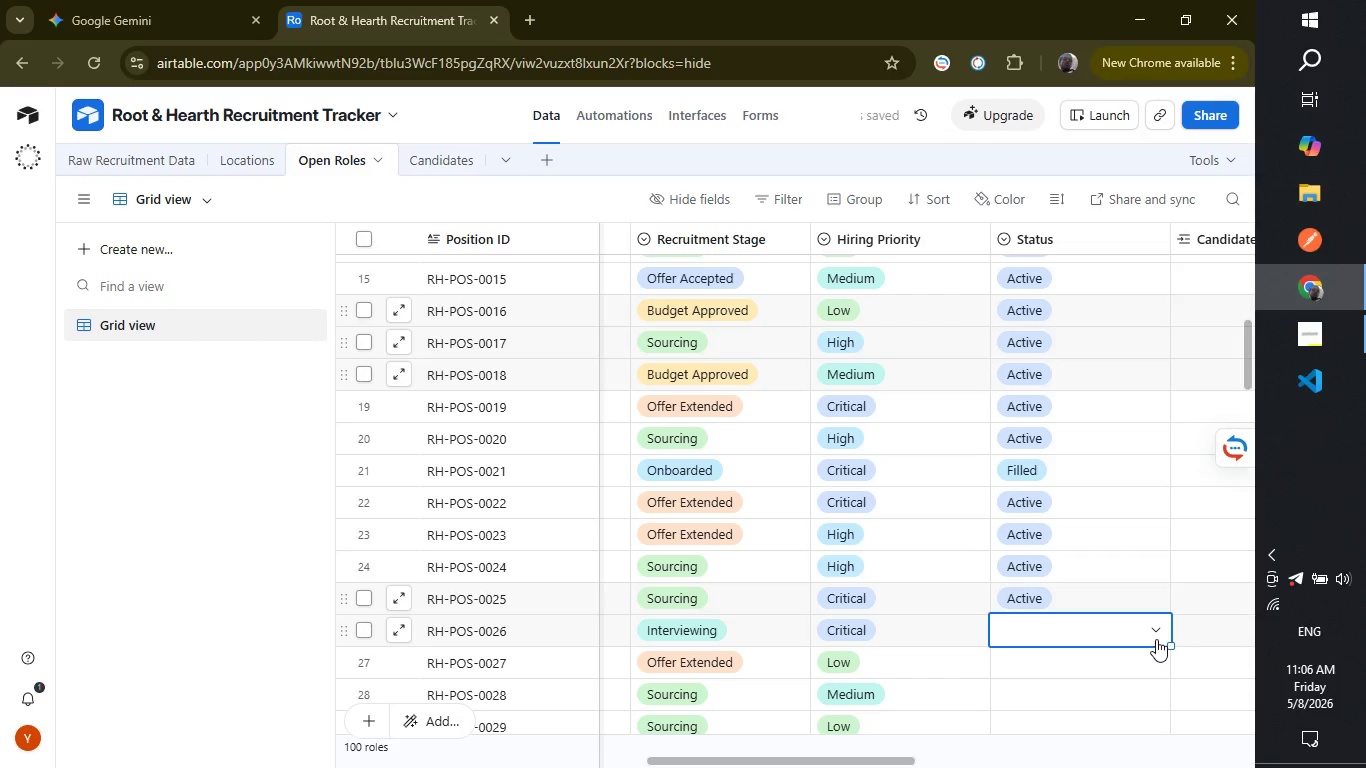 
left_click([1156, 639])
 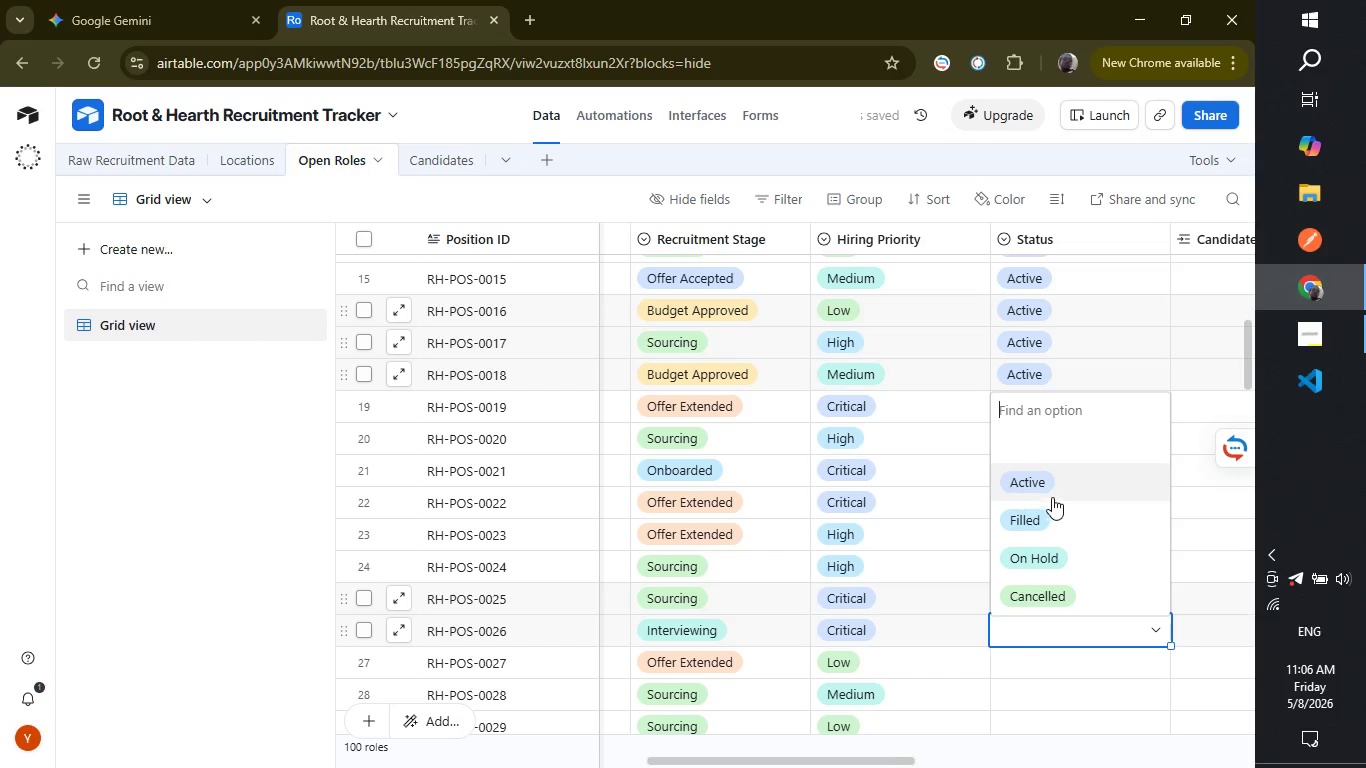 
left_click([1054, 492])
 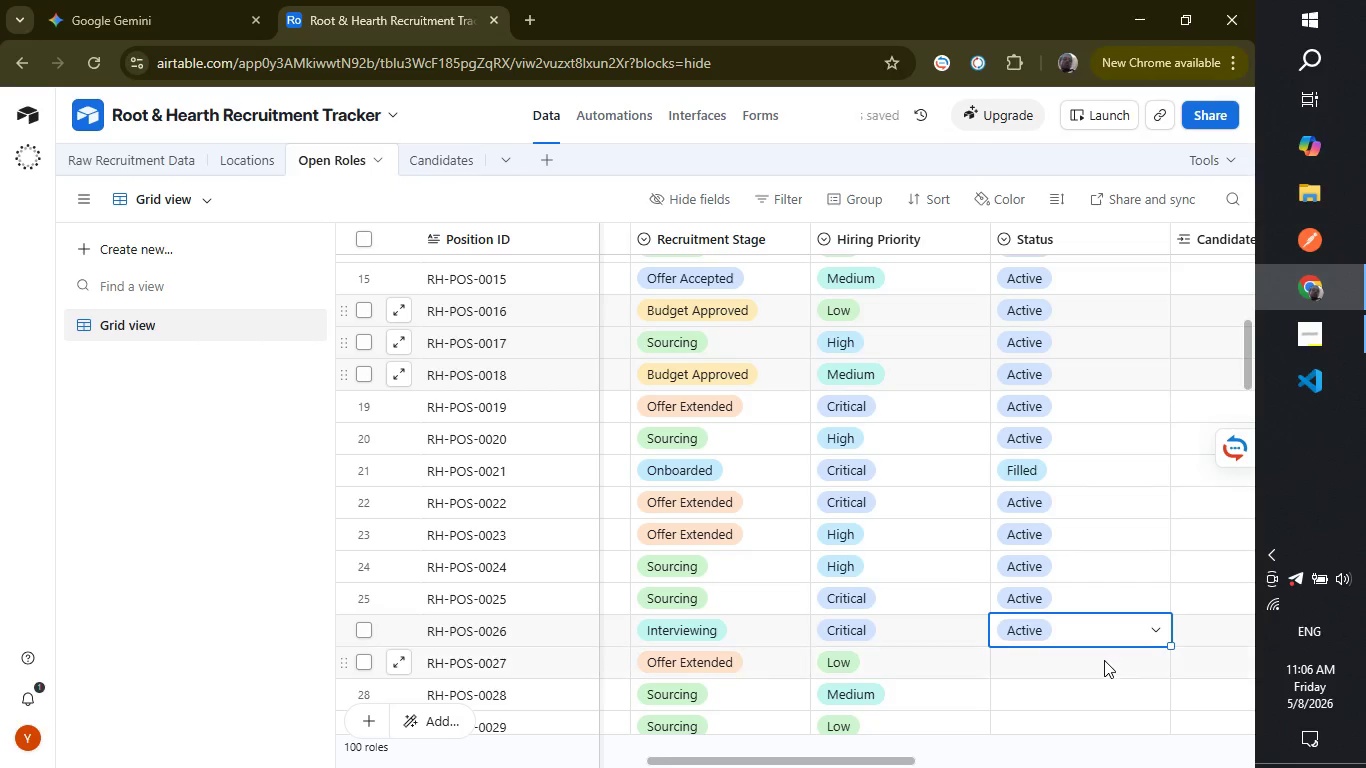 
left_click([1104, 660])
 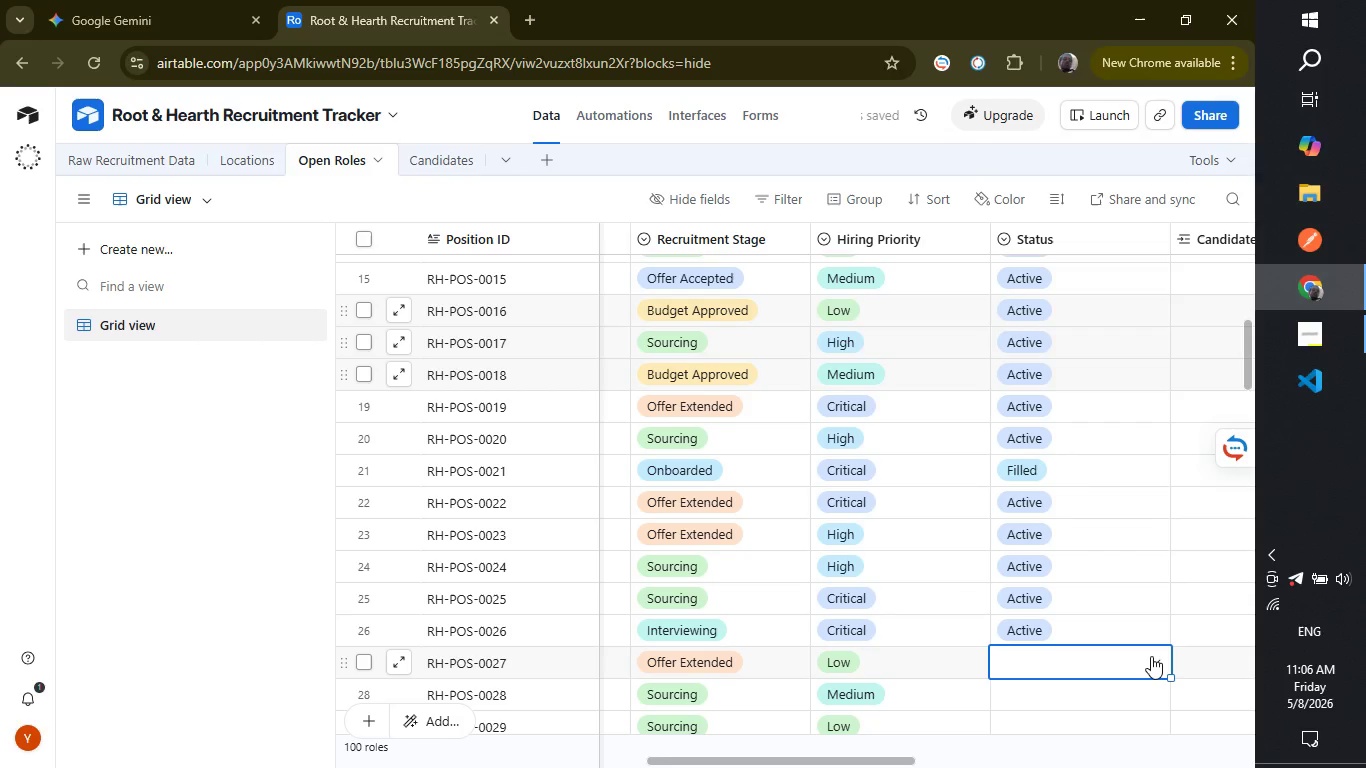 
left_click([1151, 656])
 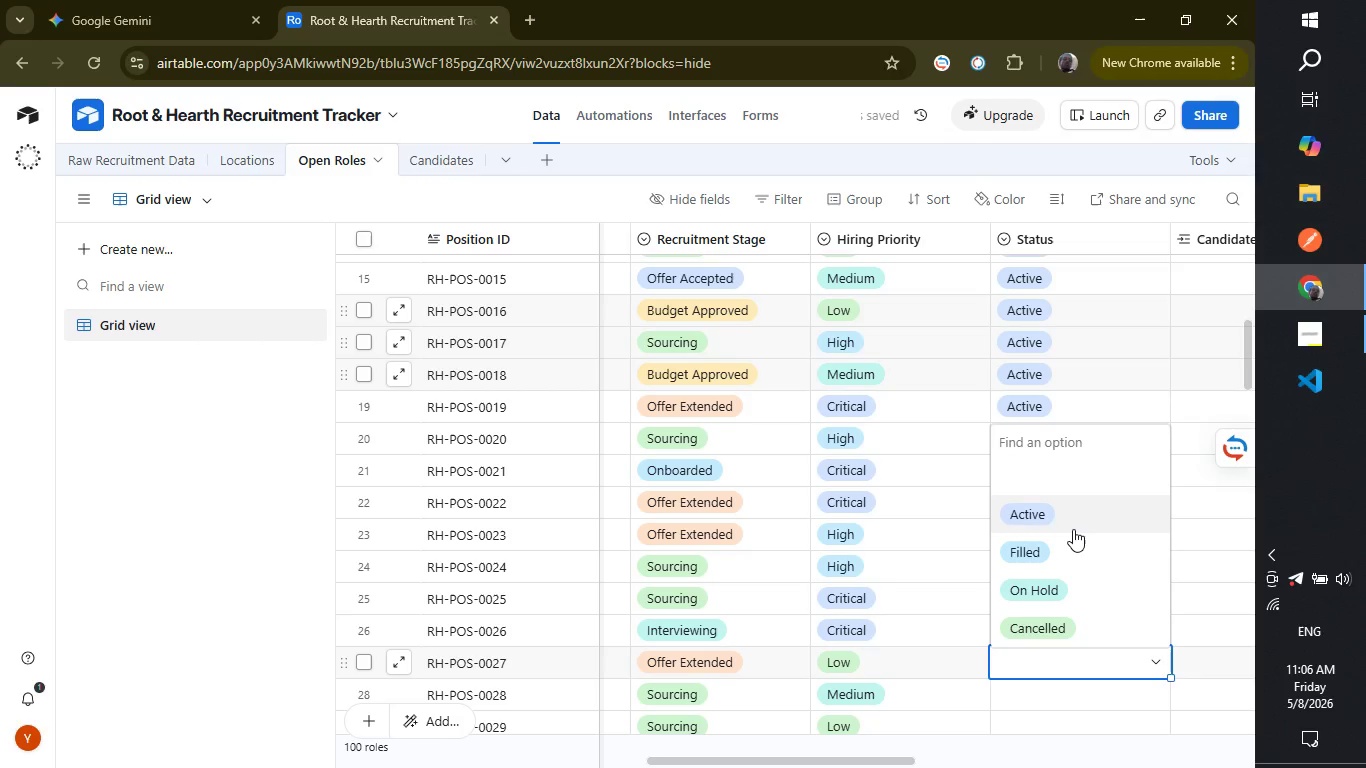 
left_click([1073, 529])
 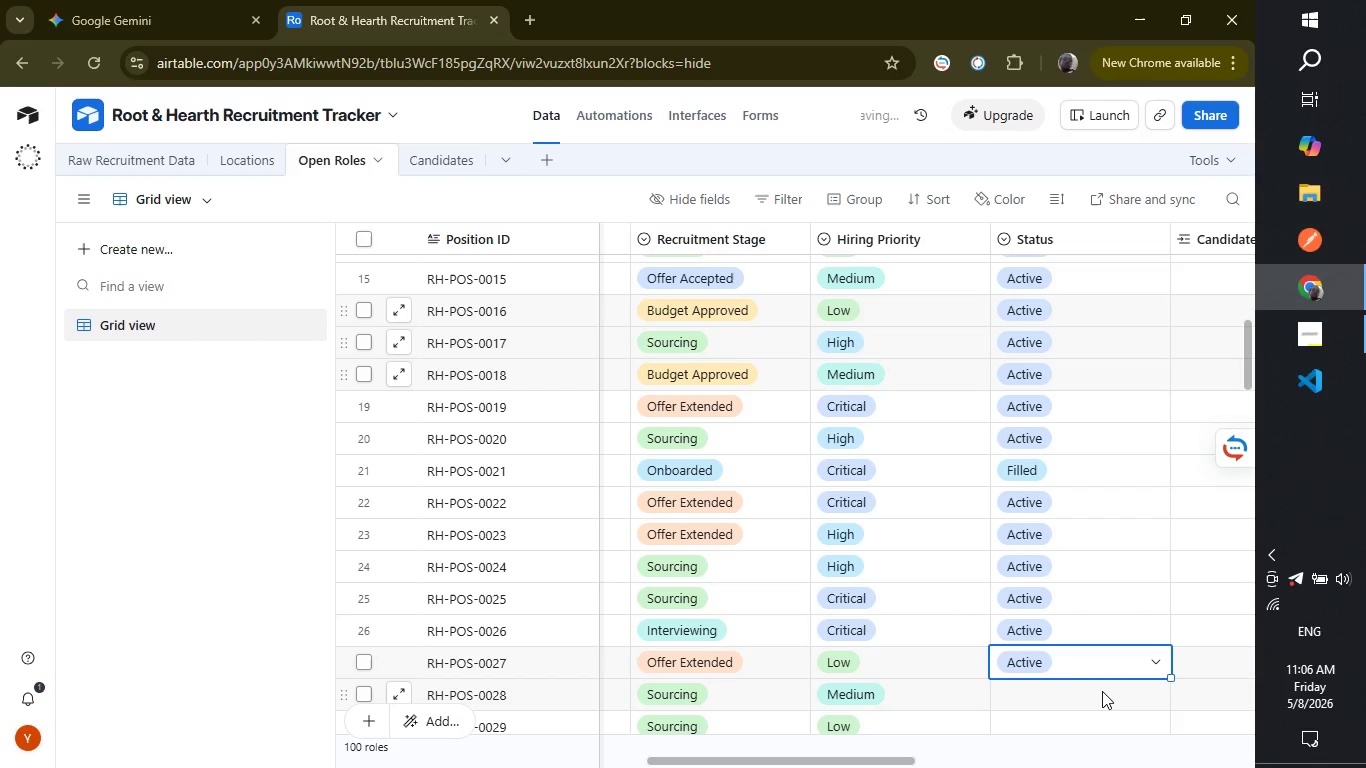 
left_click([1102, 691])
 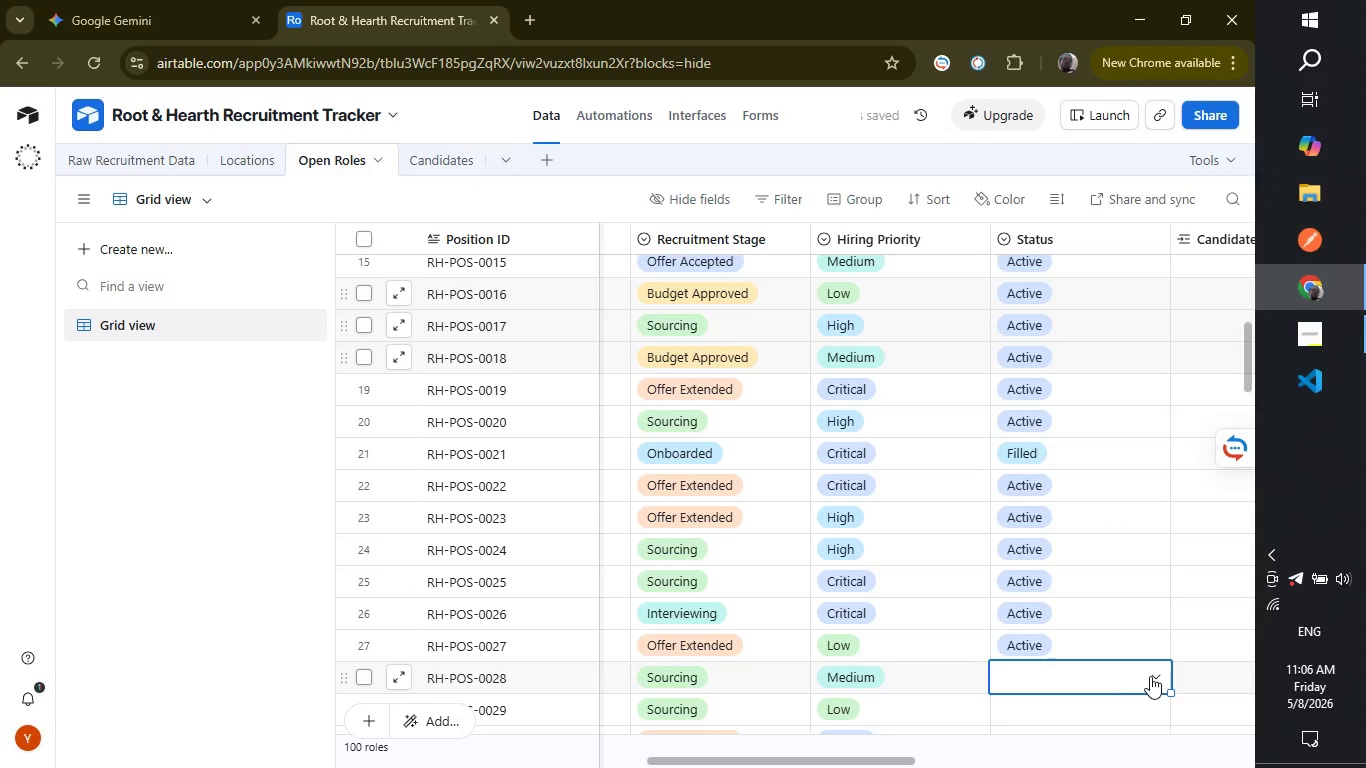 
left_click([1150, 676])
 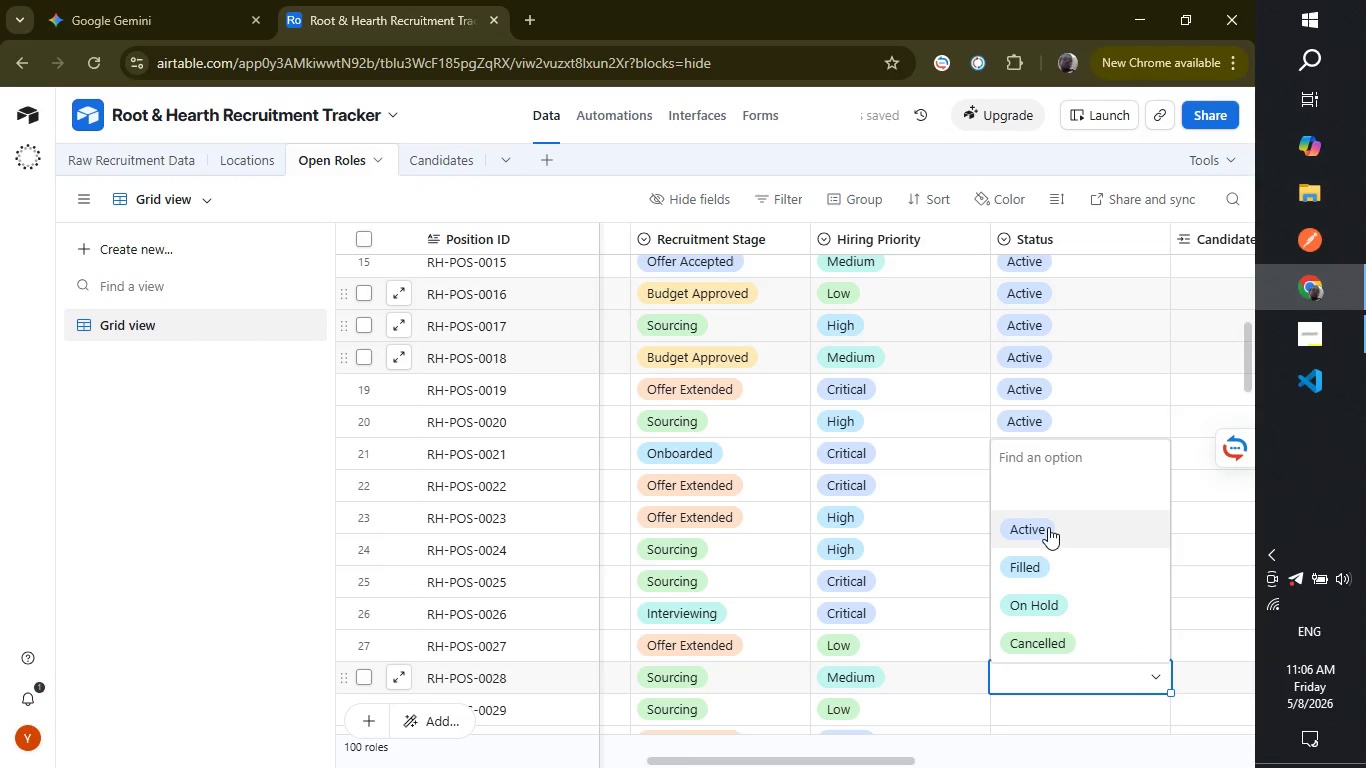 
left_click([1048, 527])
 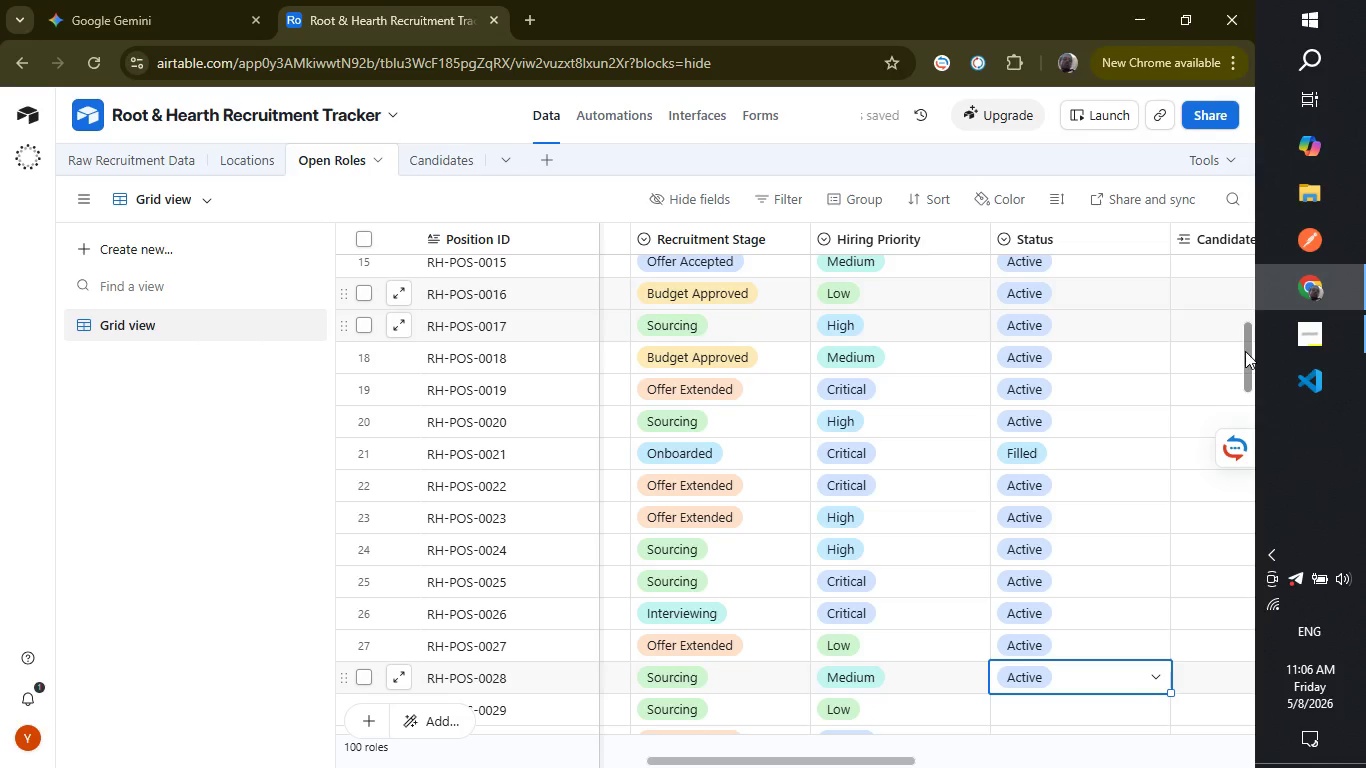 
left_click_drag(start_coordinate=[1245, 351], to_coordinate=[1245, 405])
 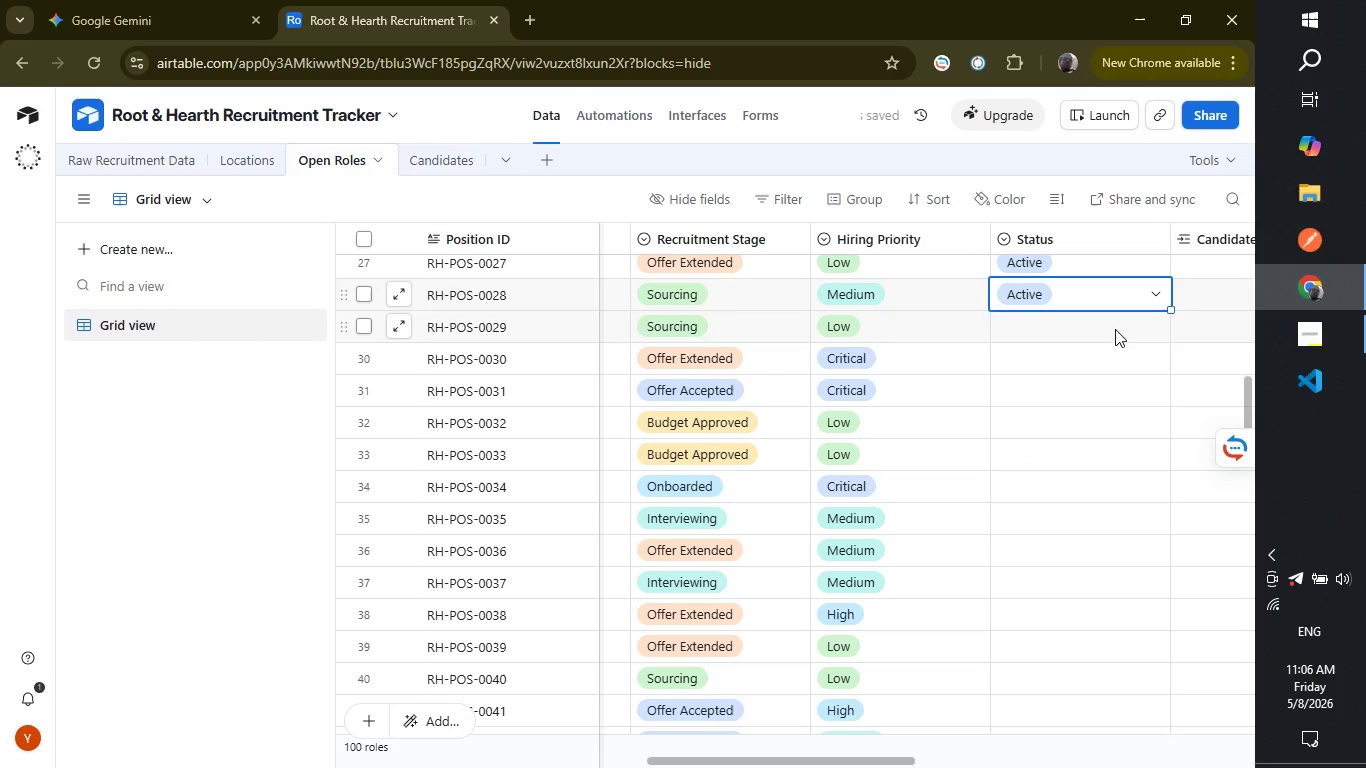 
left_click([1115, 329])
 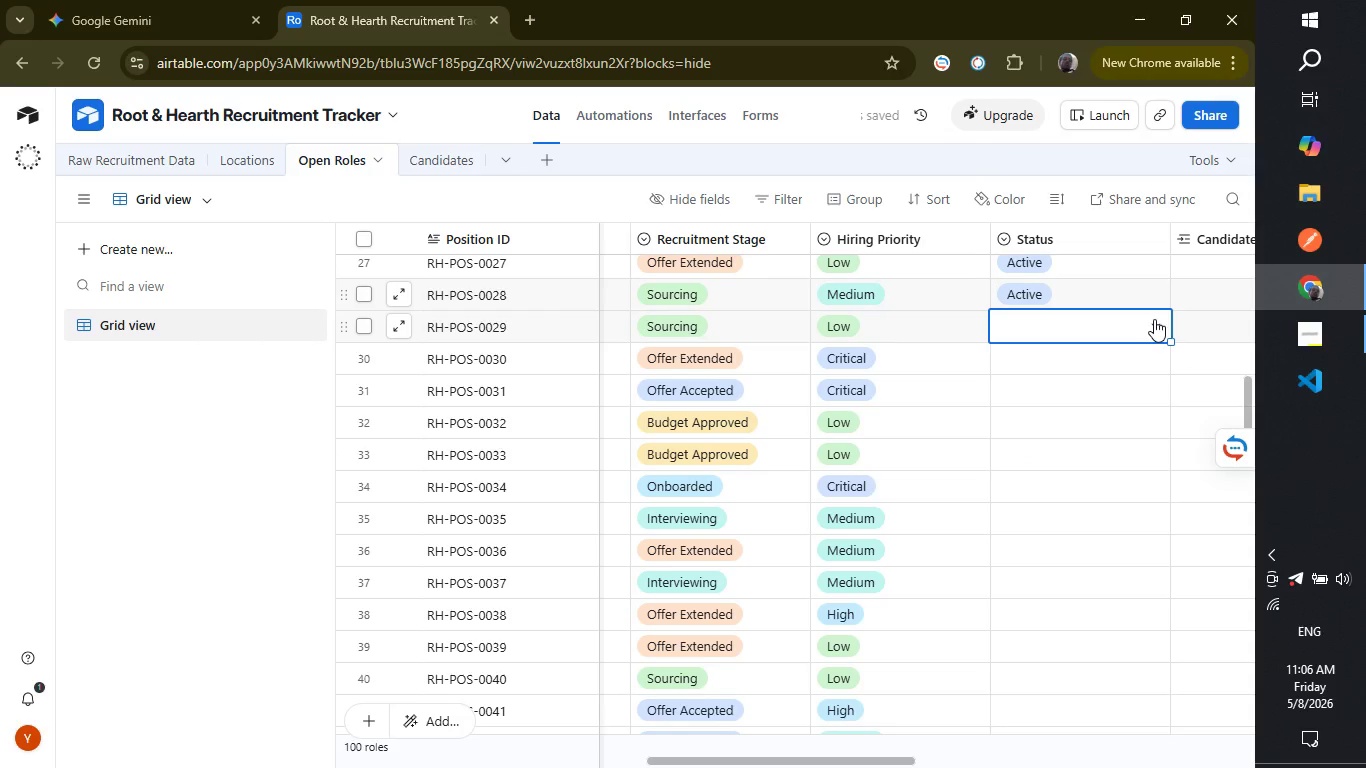 
left_click([1154, 319])
 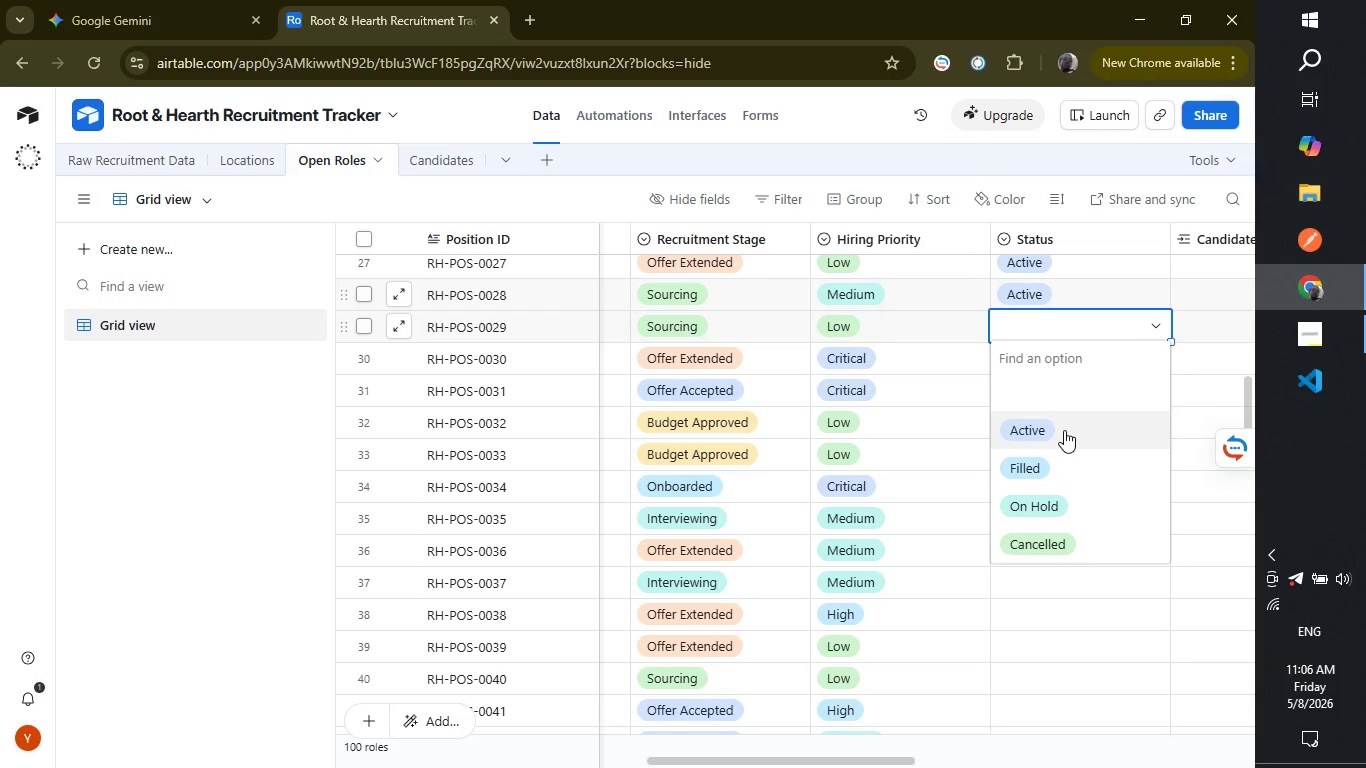 
left_click([1064, 430])
 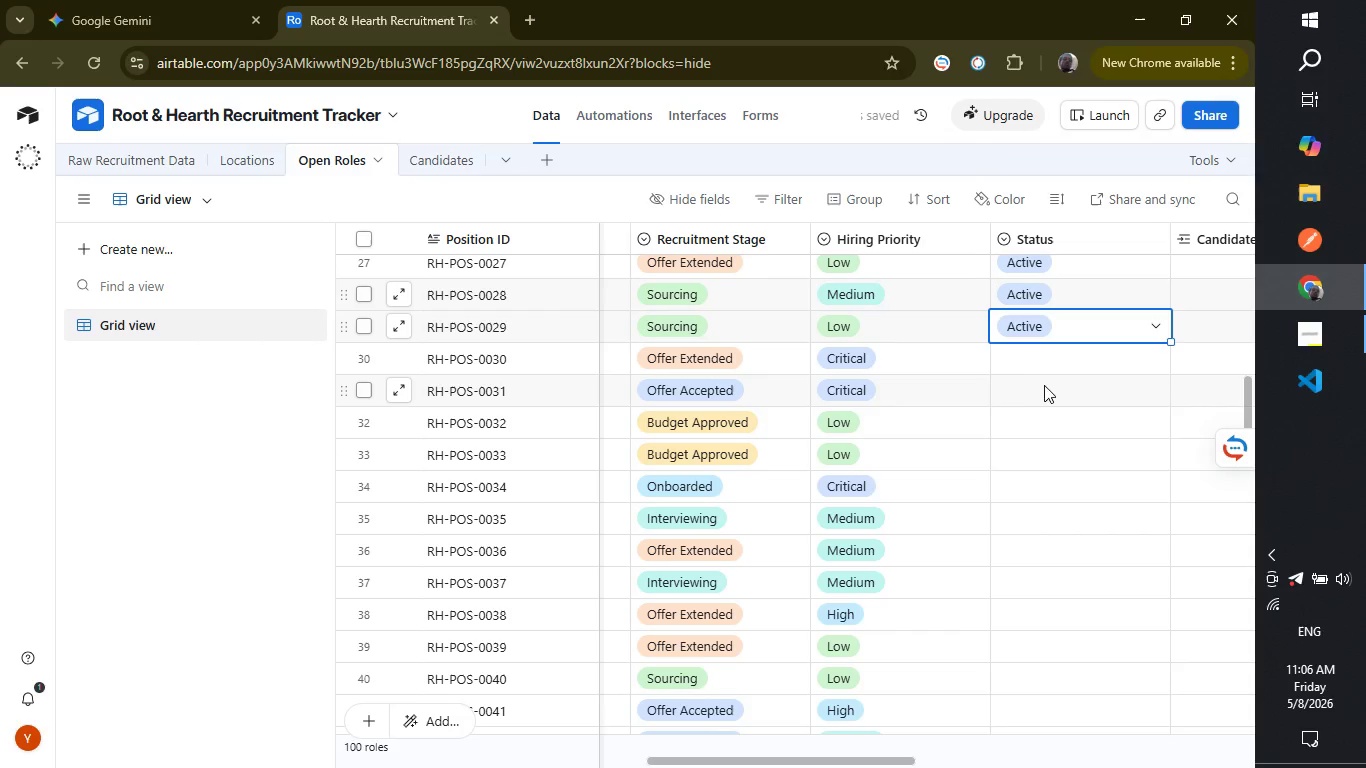 
wait(5.24)
 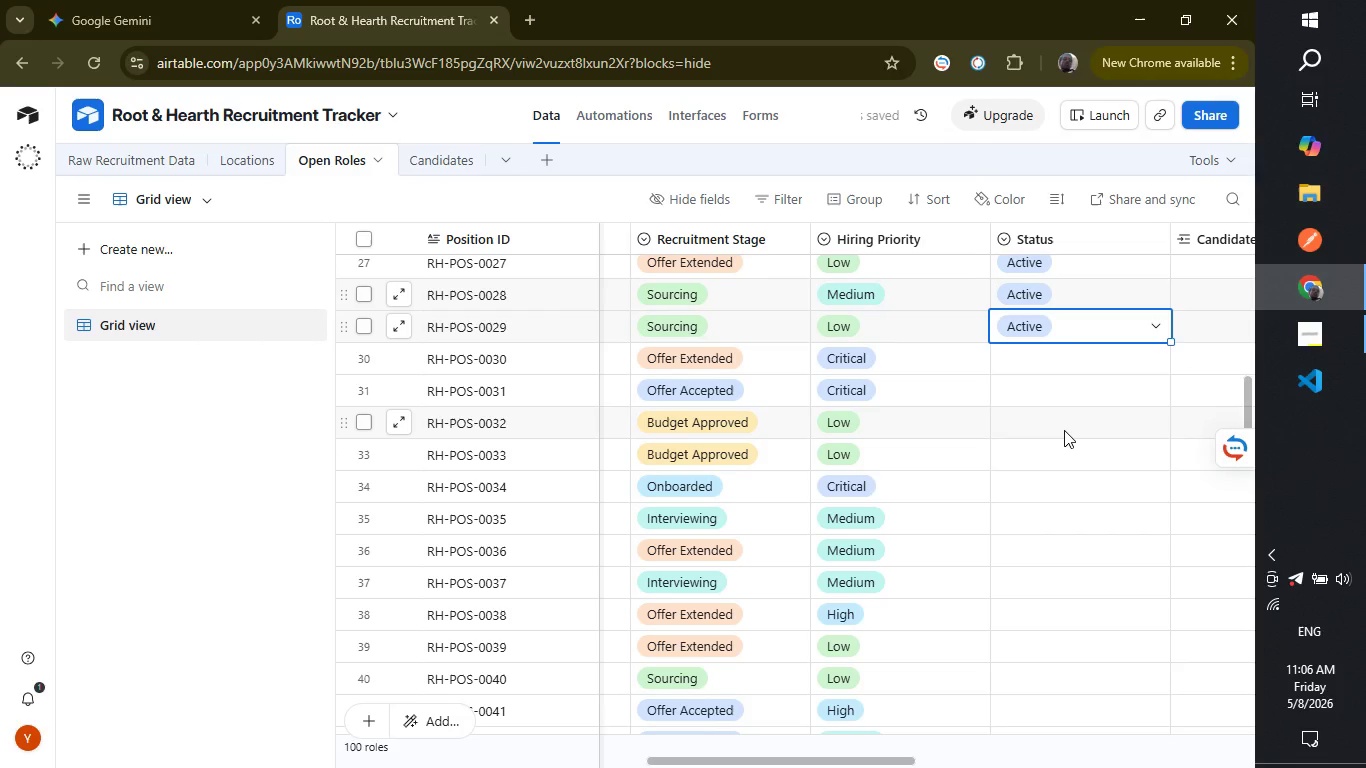 
left_click([1113, 365])
 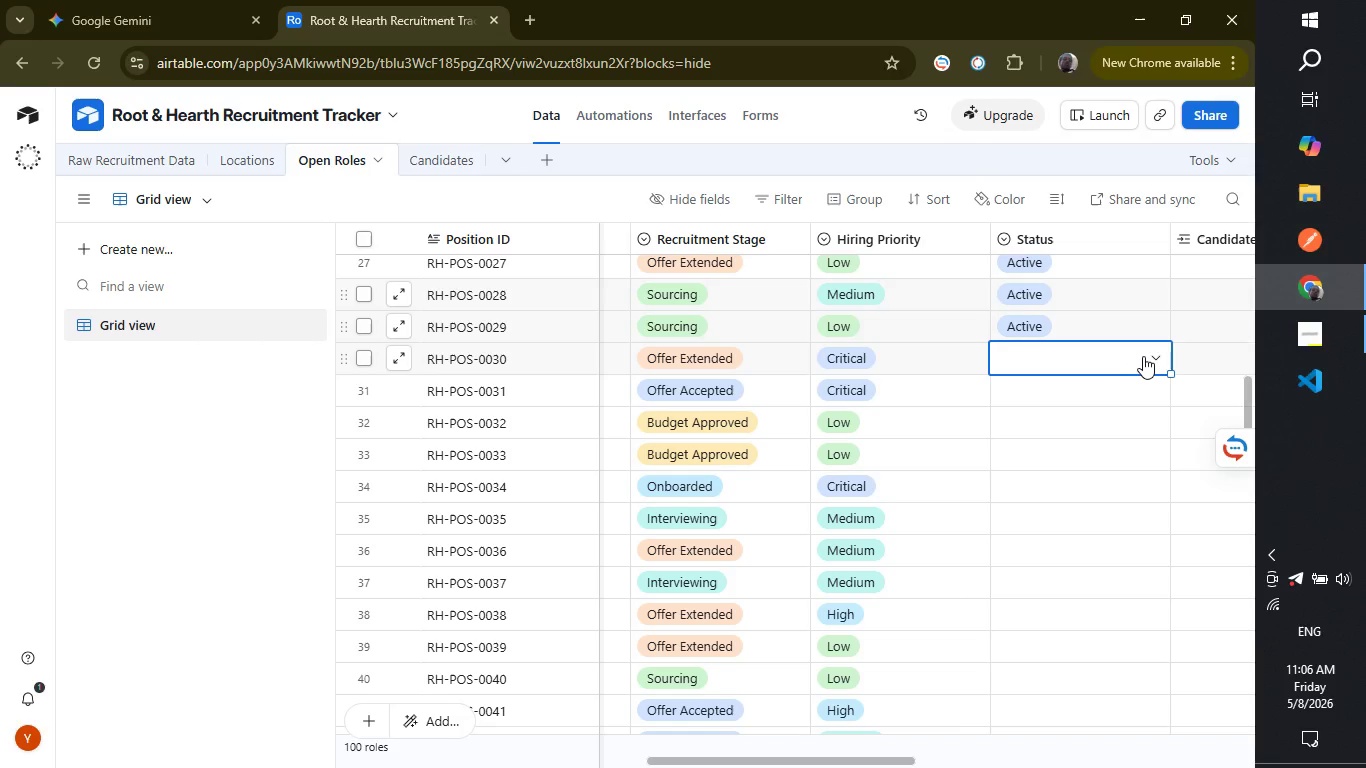 
left_click([1161, 355])
 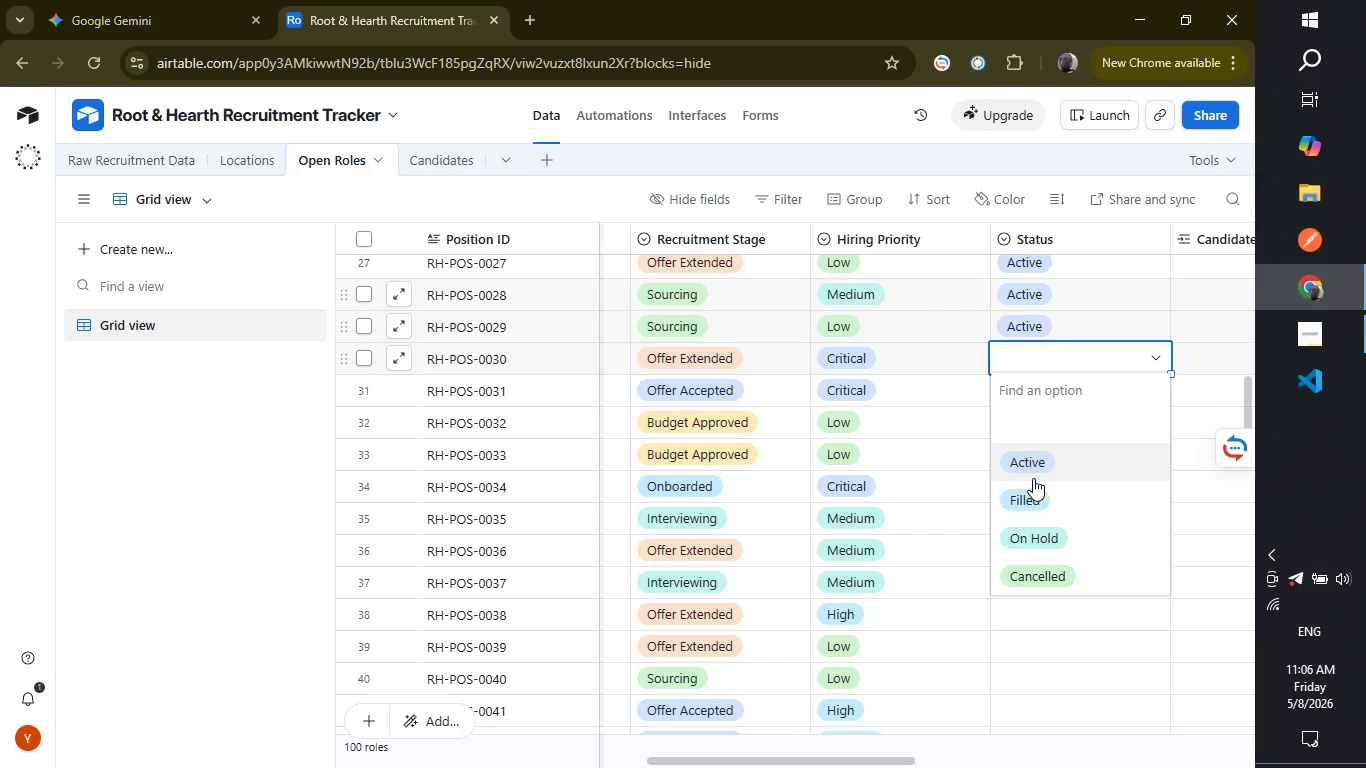 
left_click([1034, 476])
 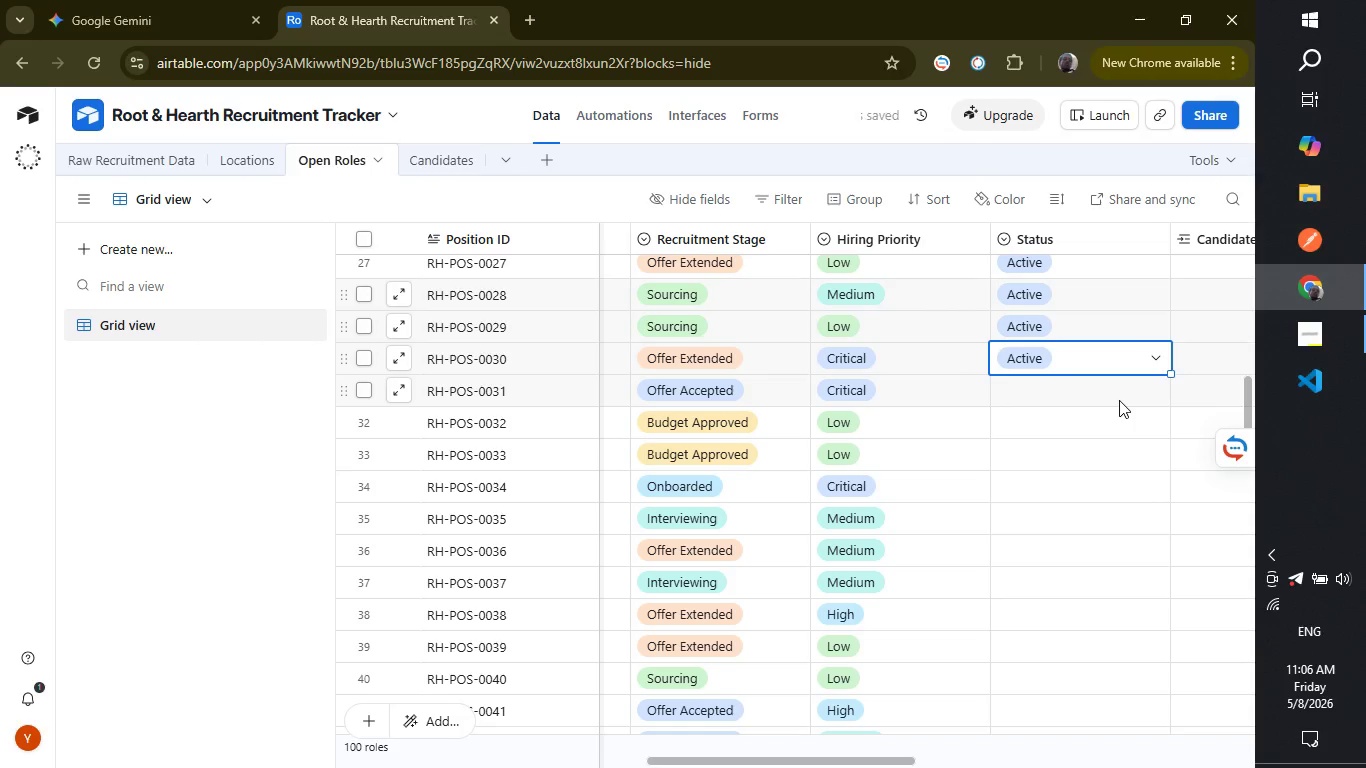 
left_click([1119, 400])
 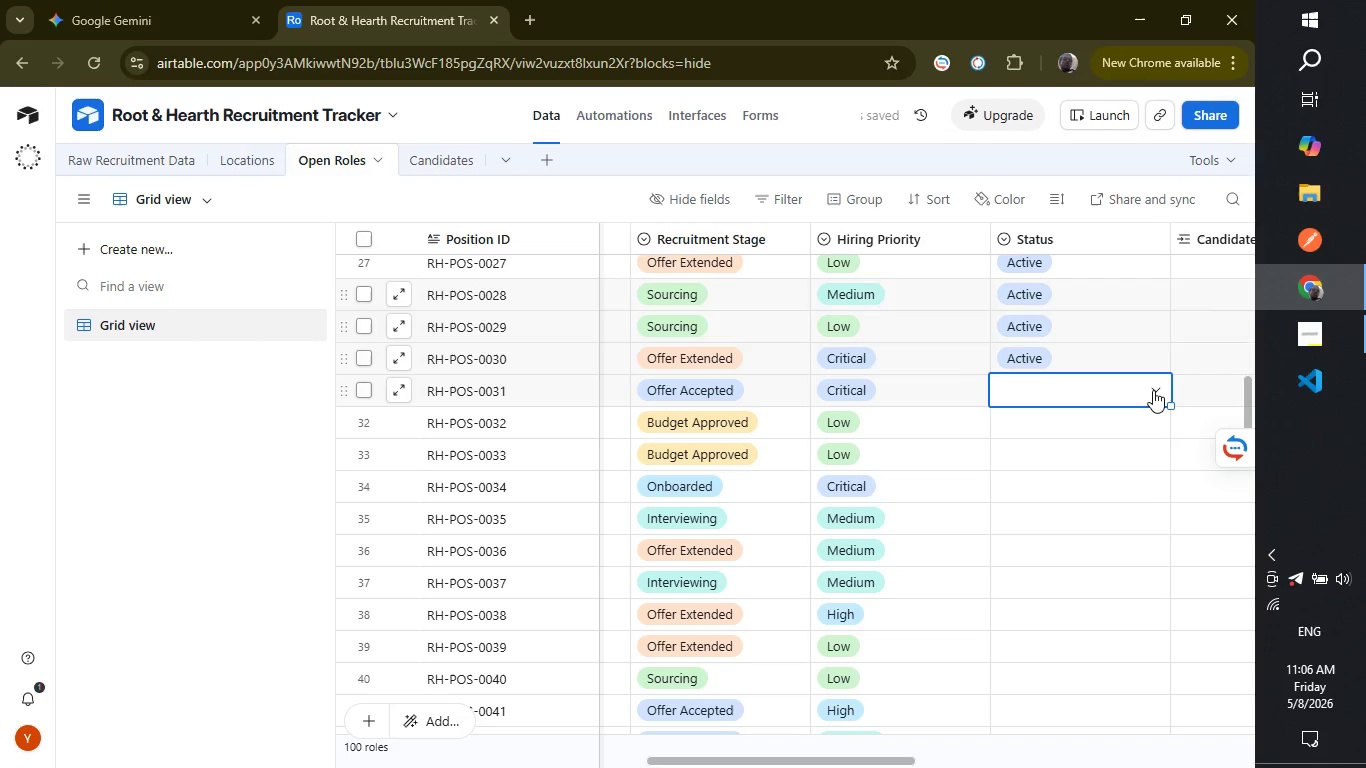 
left_click([1153, 390])
 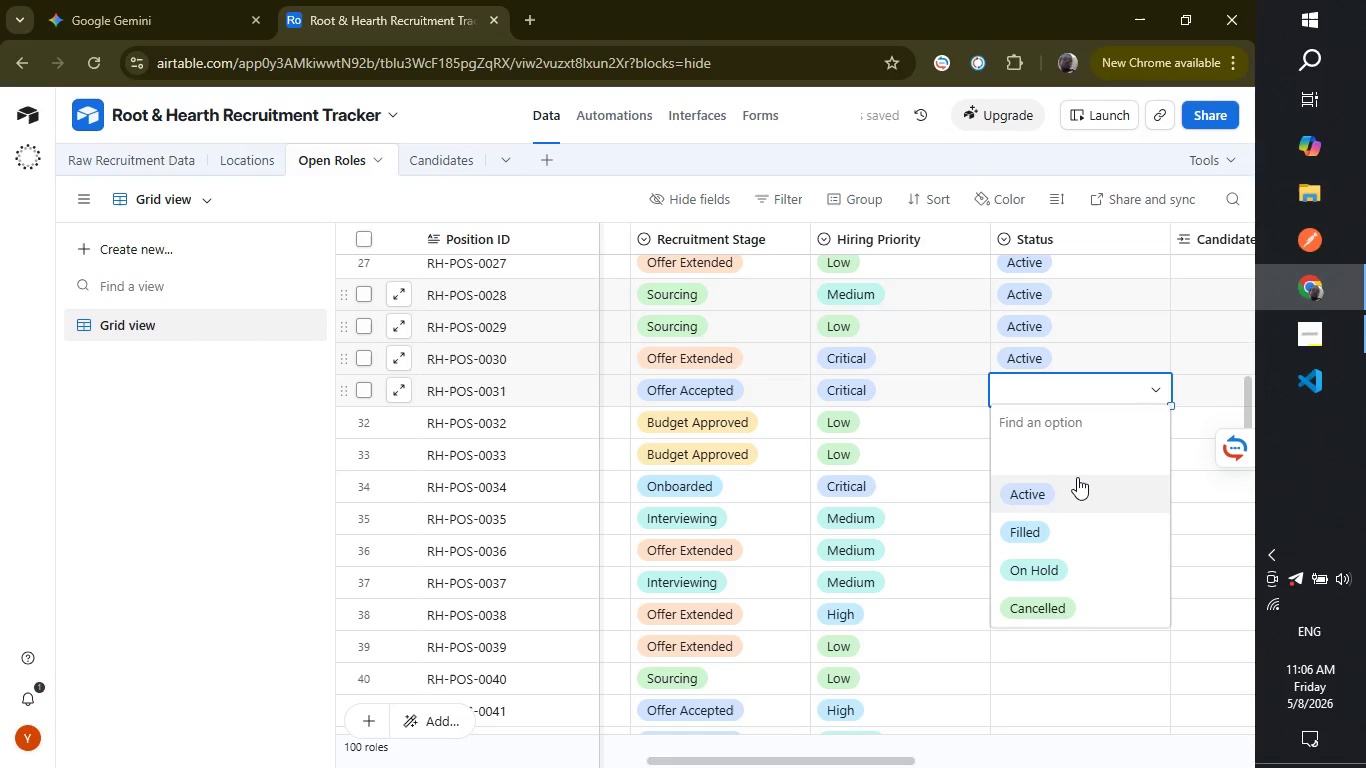 
left_click([1077, 477])
 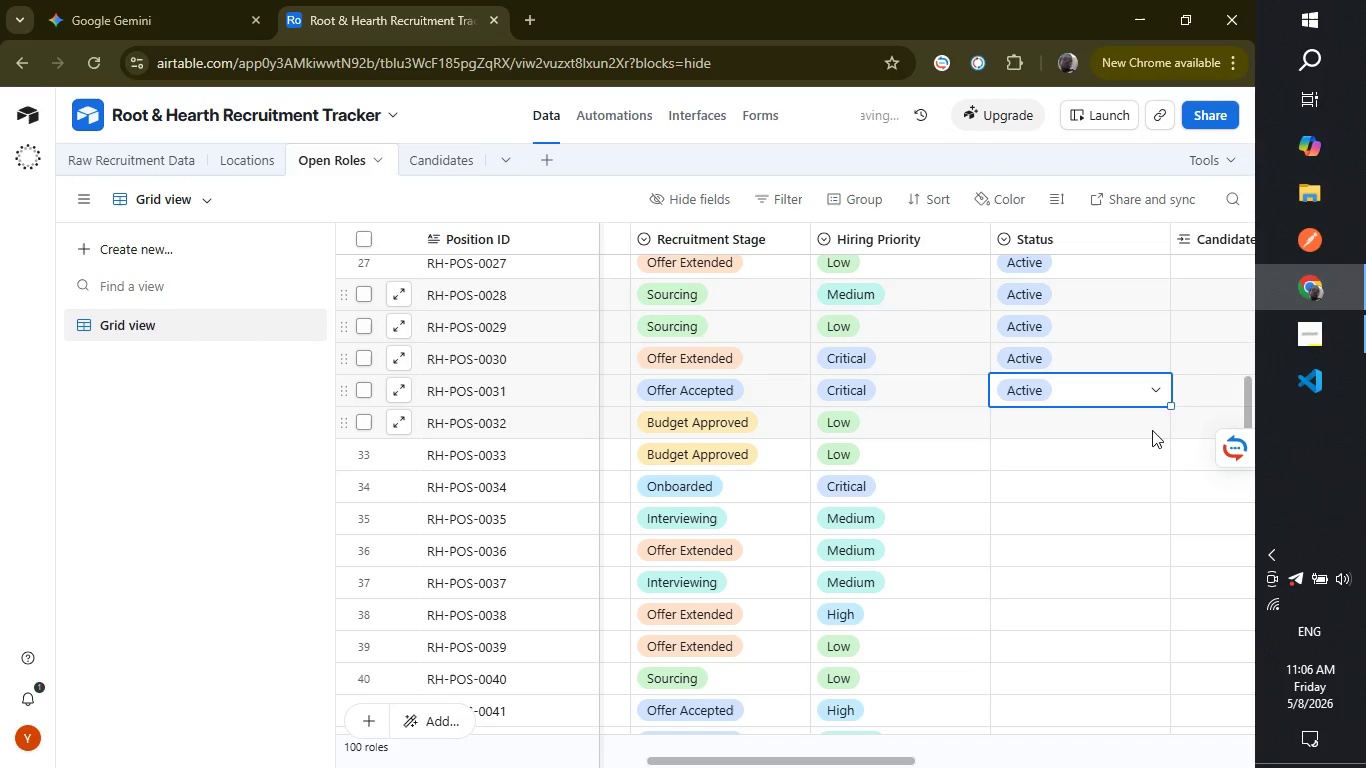 
left_click([1152, 430])
 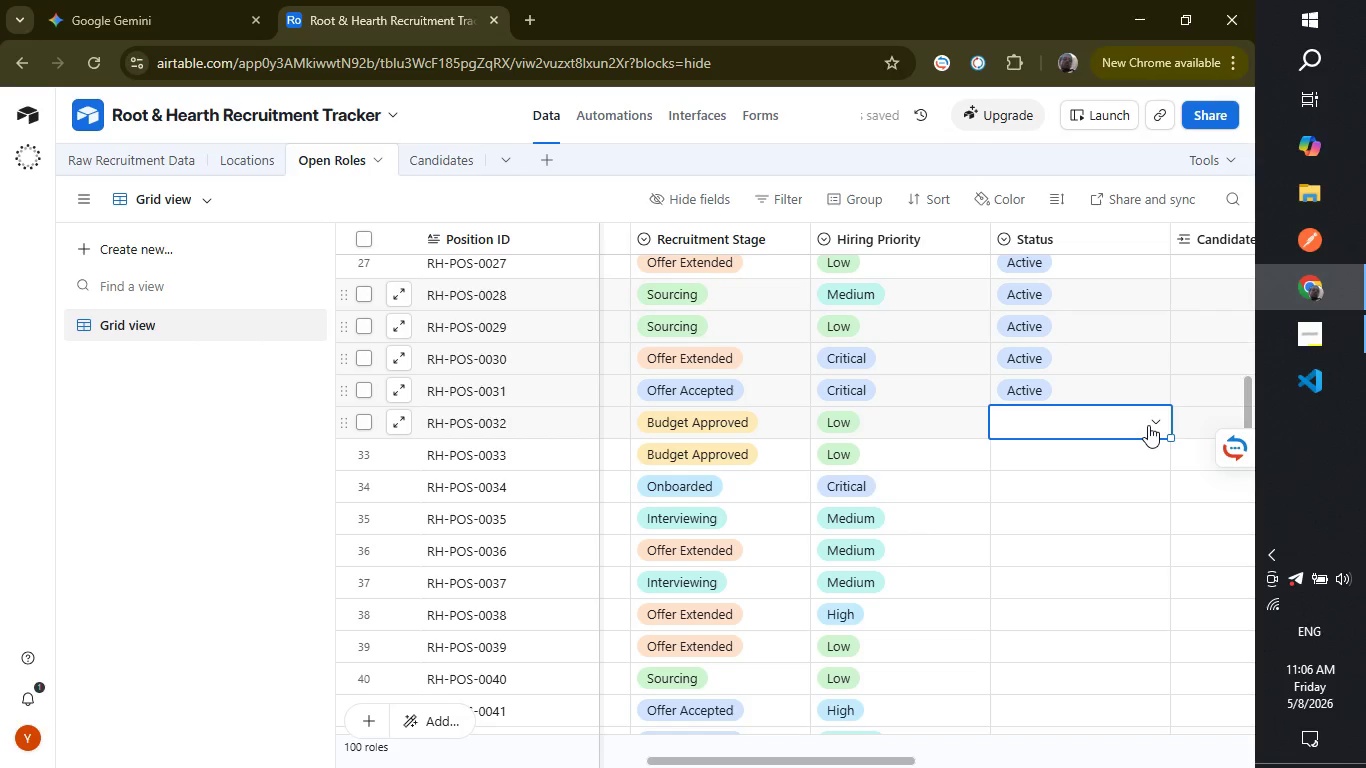 
left_click([1148, 425])
 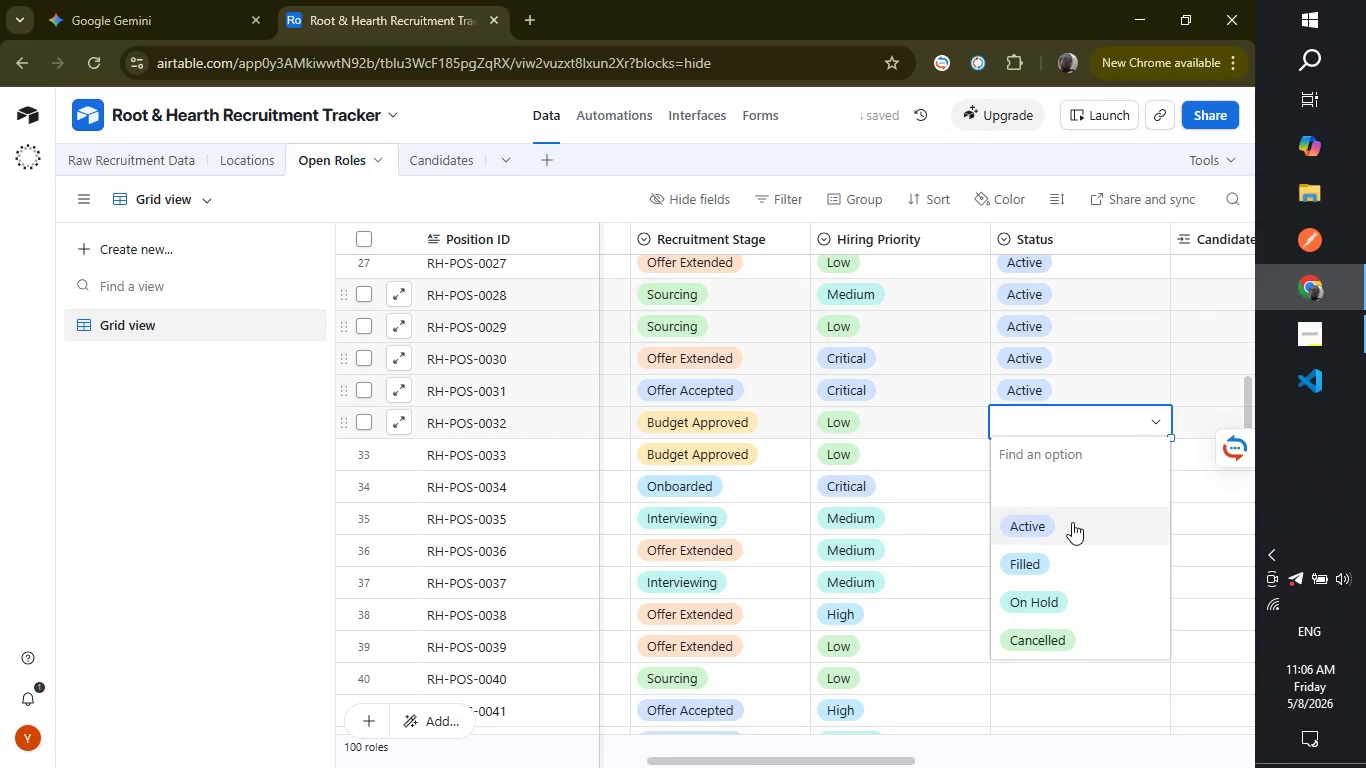 
left_click([1072, 522])
 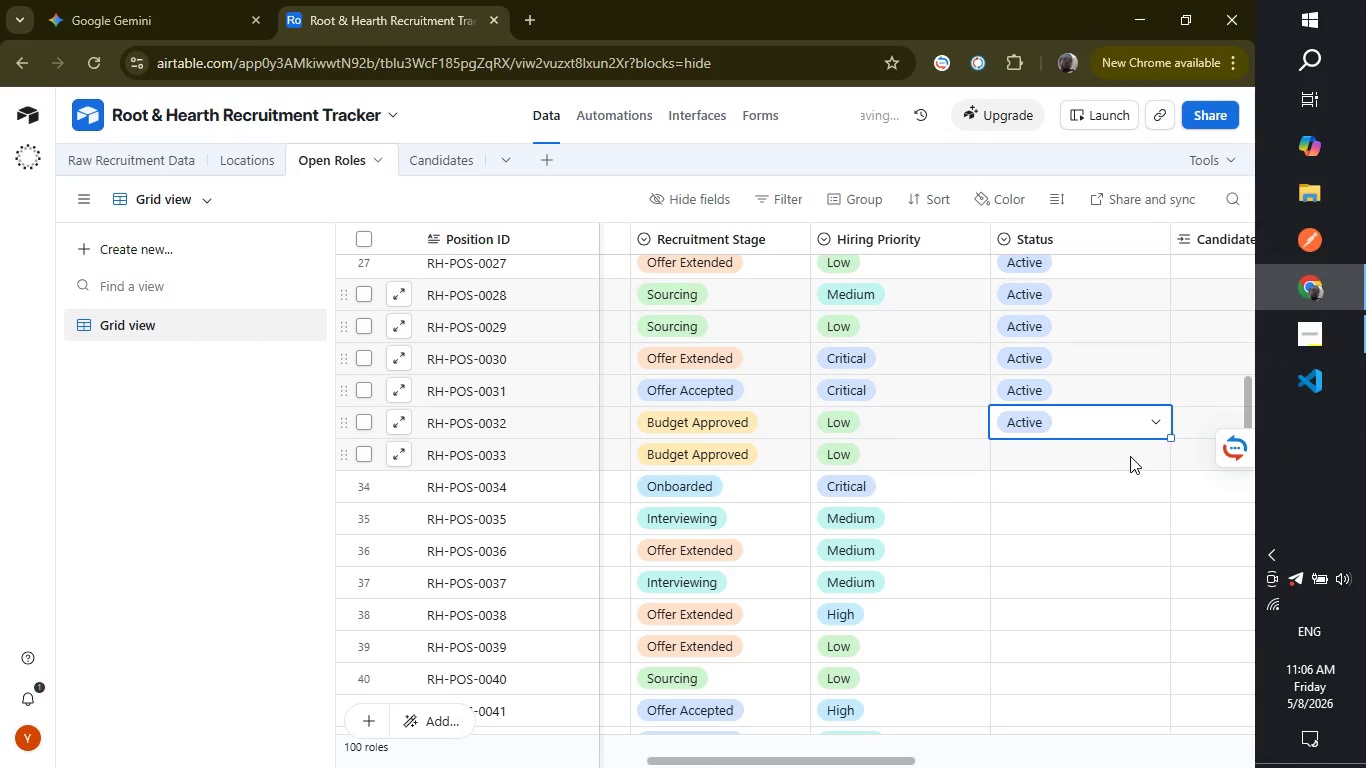 
left_click([1130, 456])
 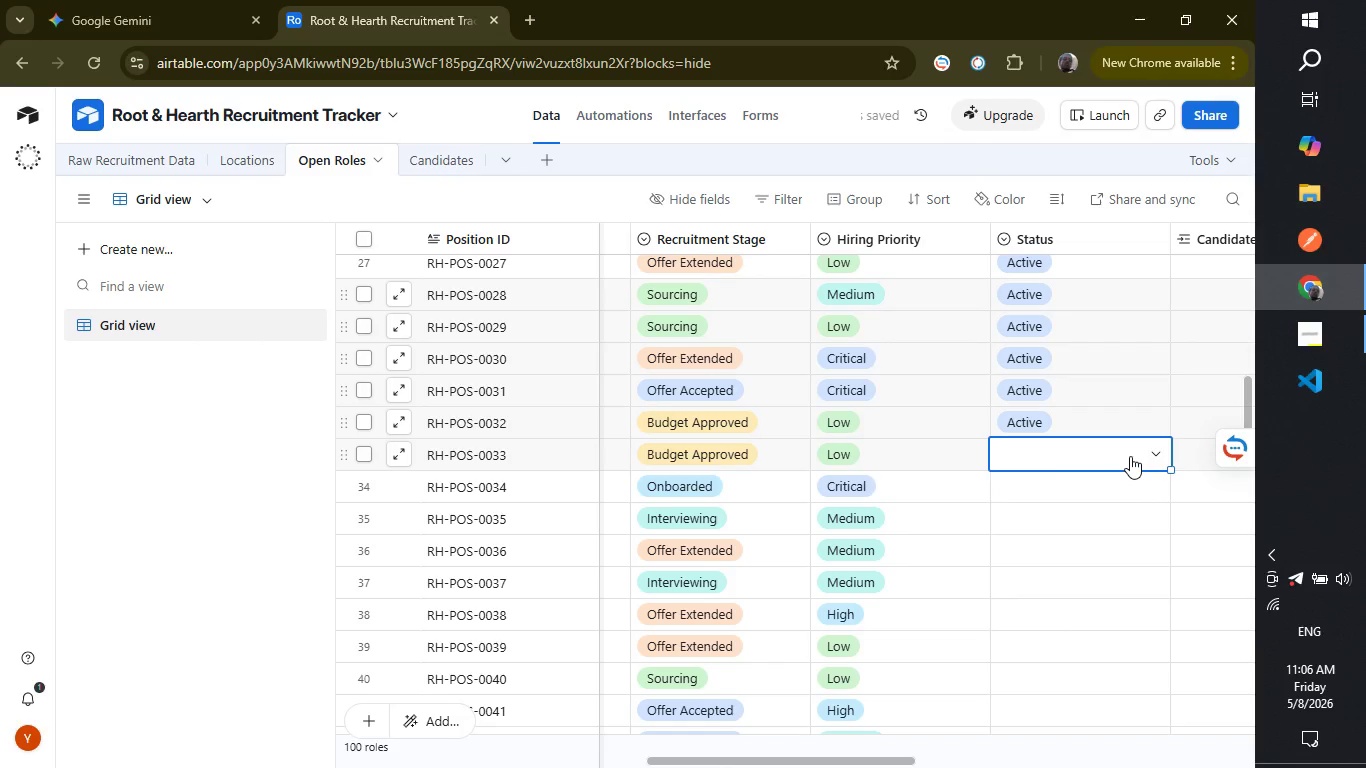 
left_click([1130, 456])
 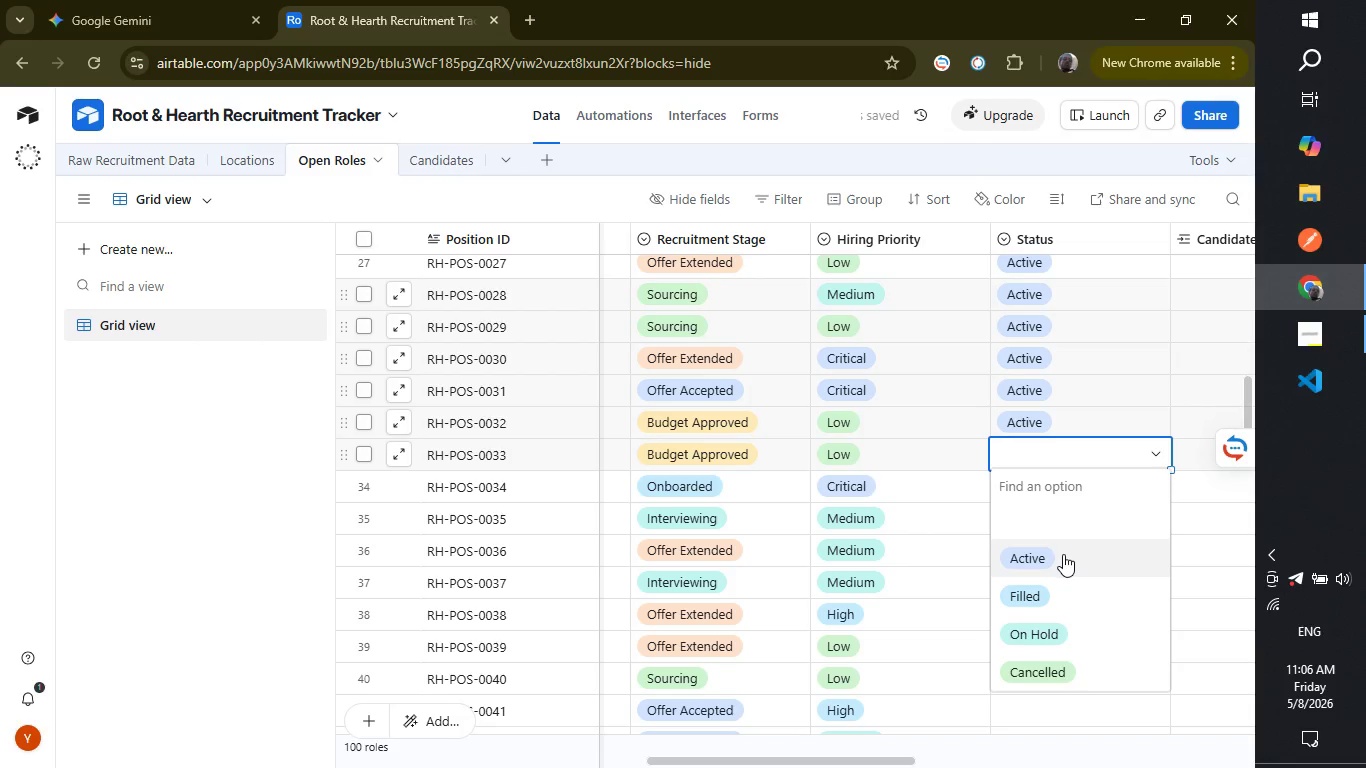 
left_click([1063, 554])
 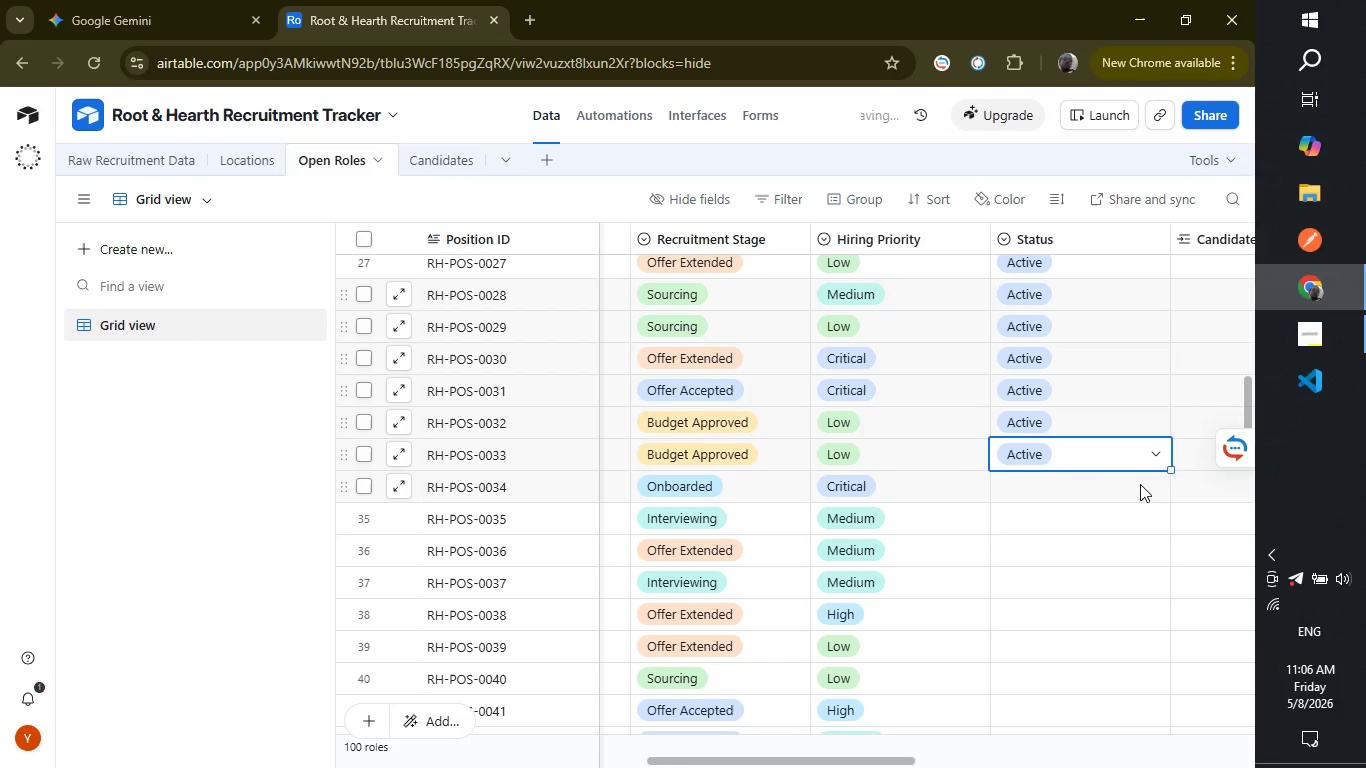 
left_click([1140, 484])
 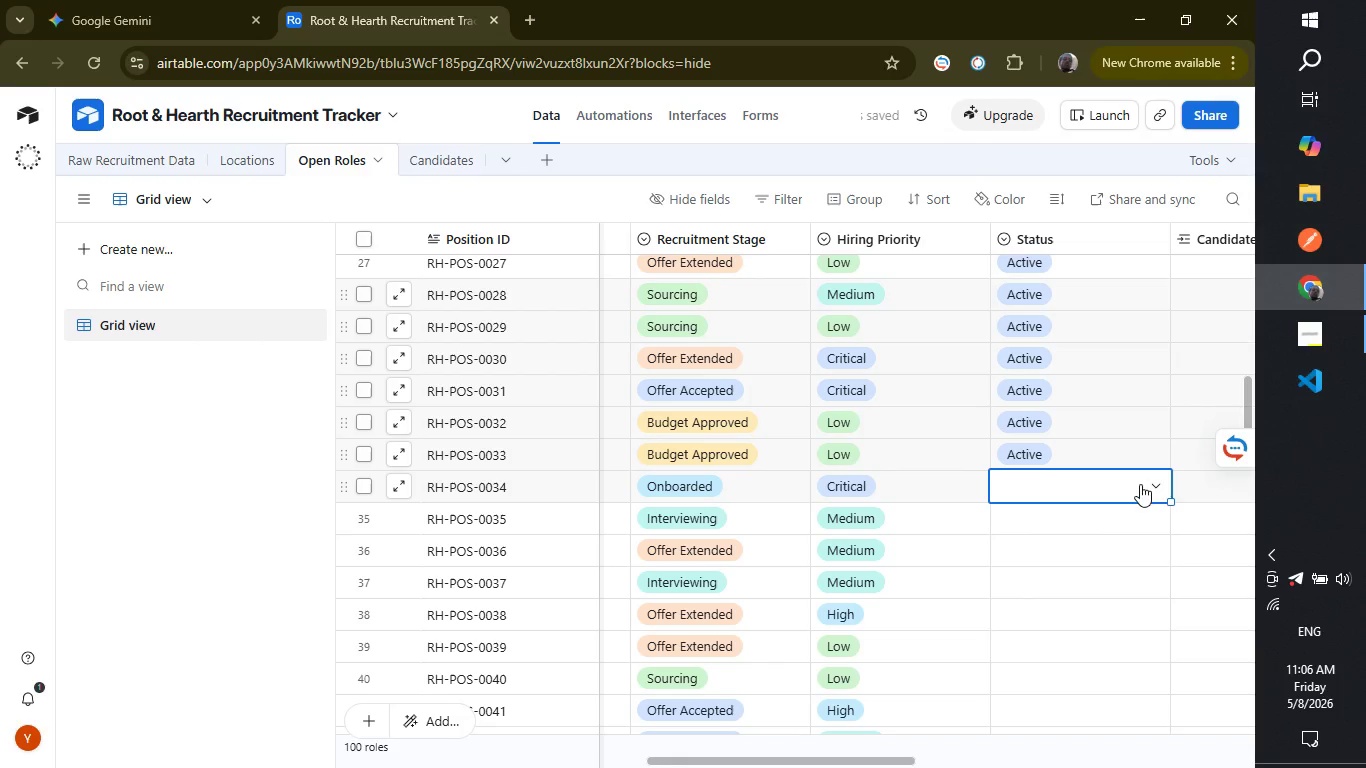 
key(A)
 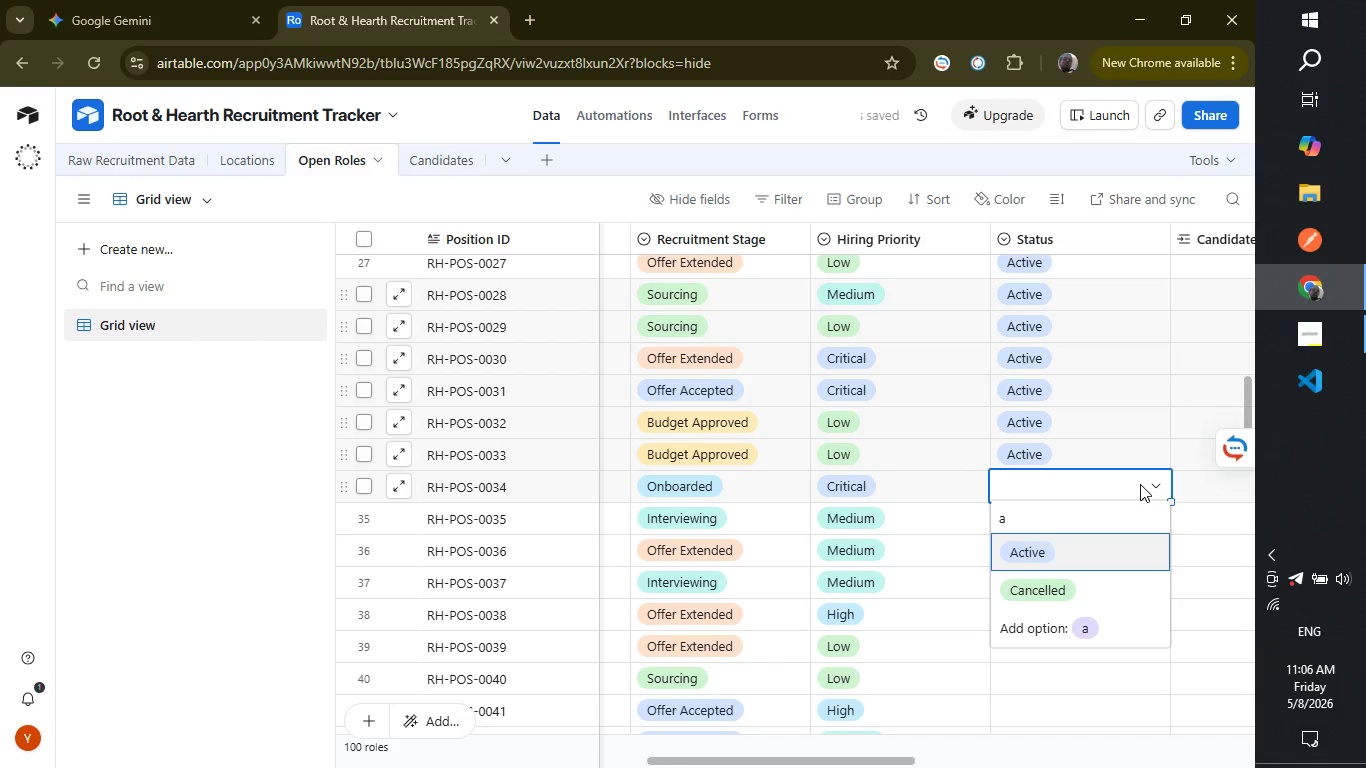 
key(Enter)
 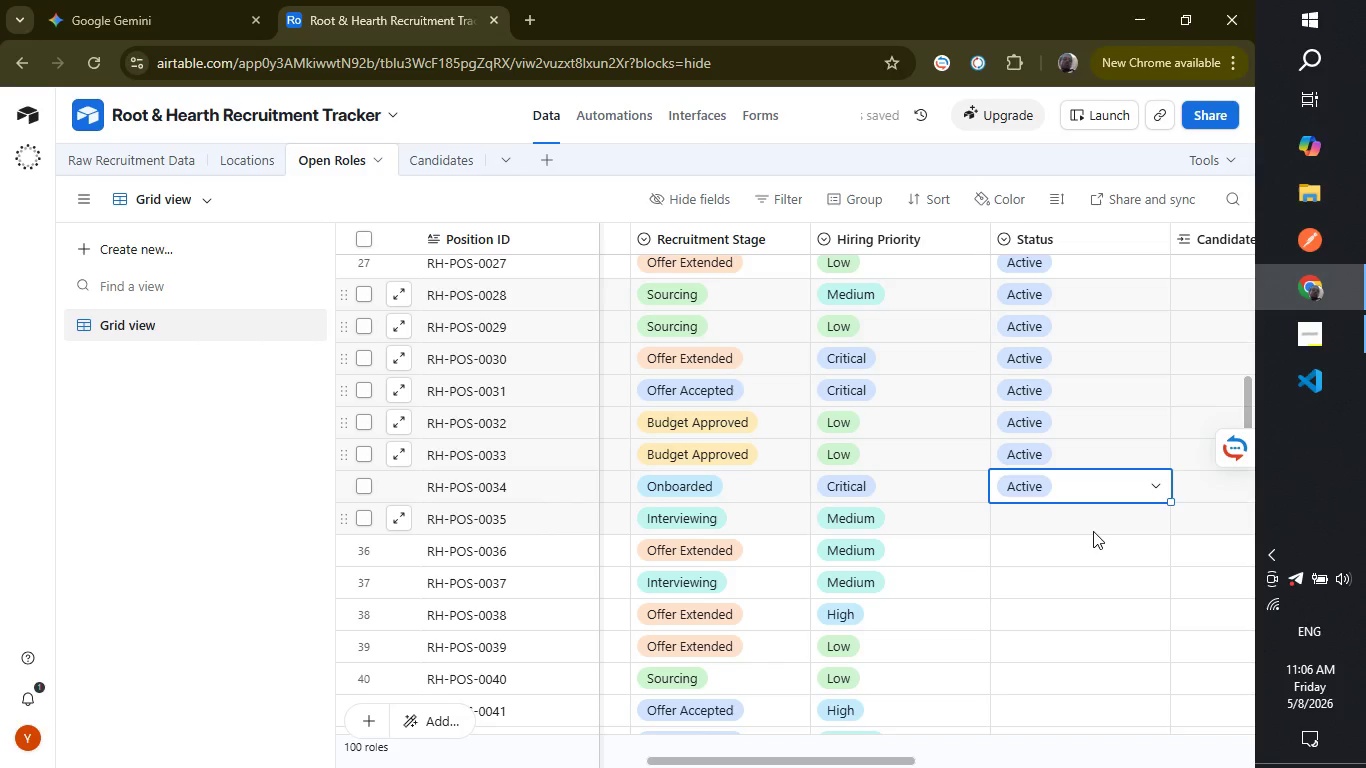 
left_click([1093, 531])
 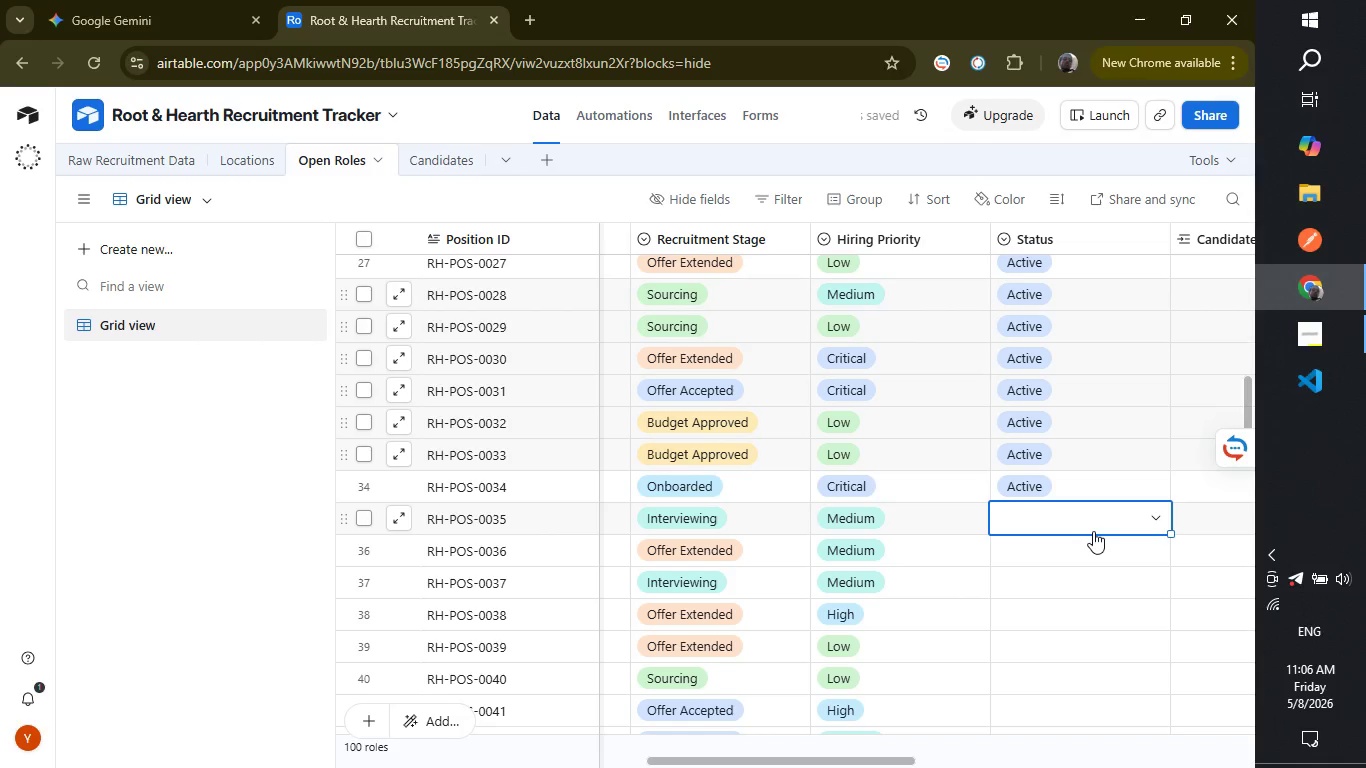 
key(A)
 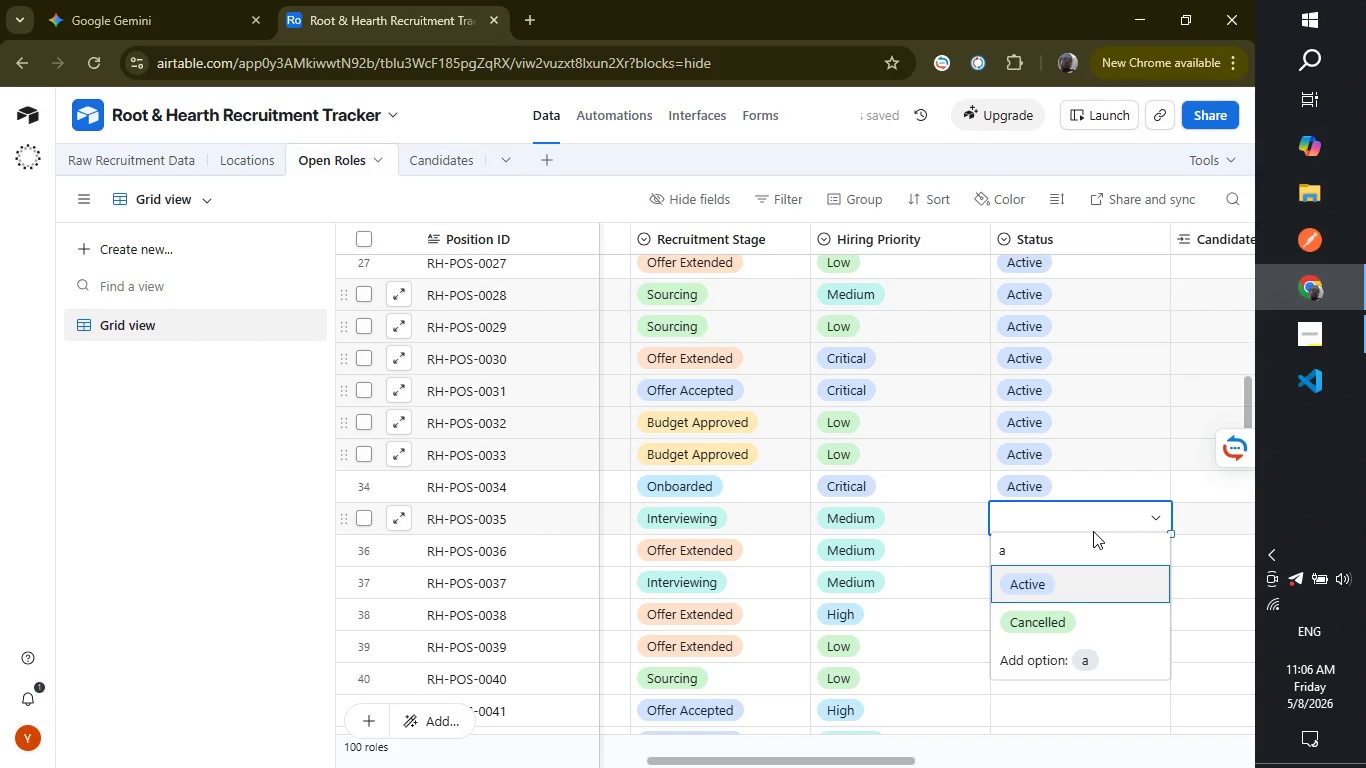 
key(Enter)
 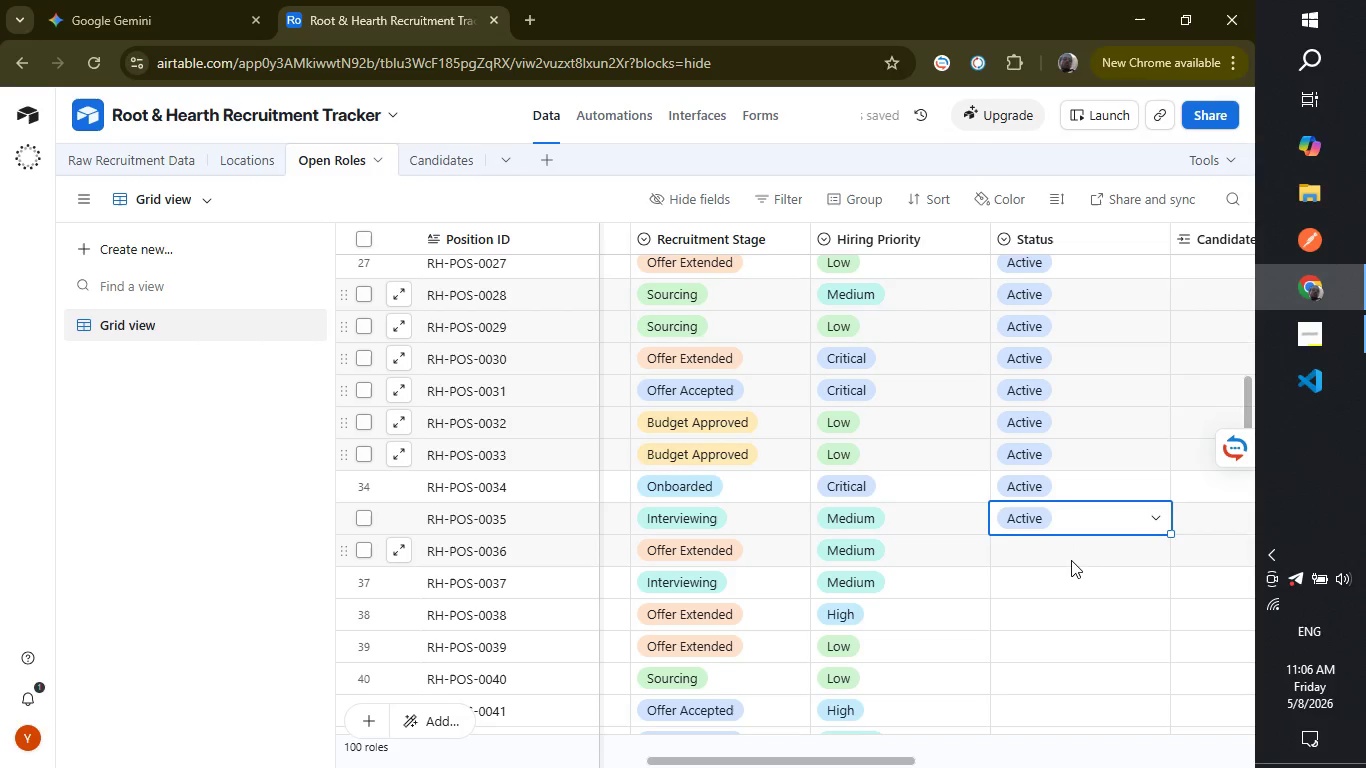 
left_click([1069, 563])
 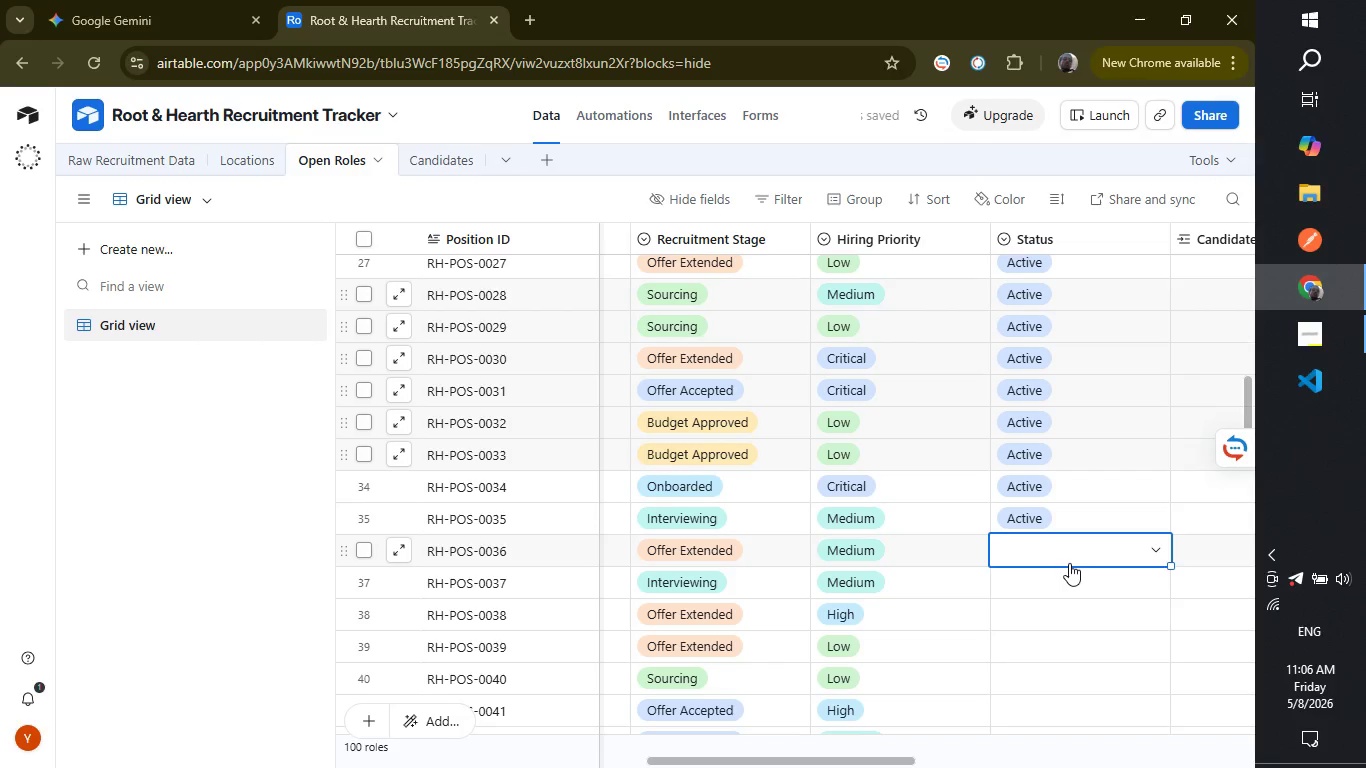 
key(A)
 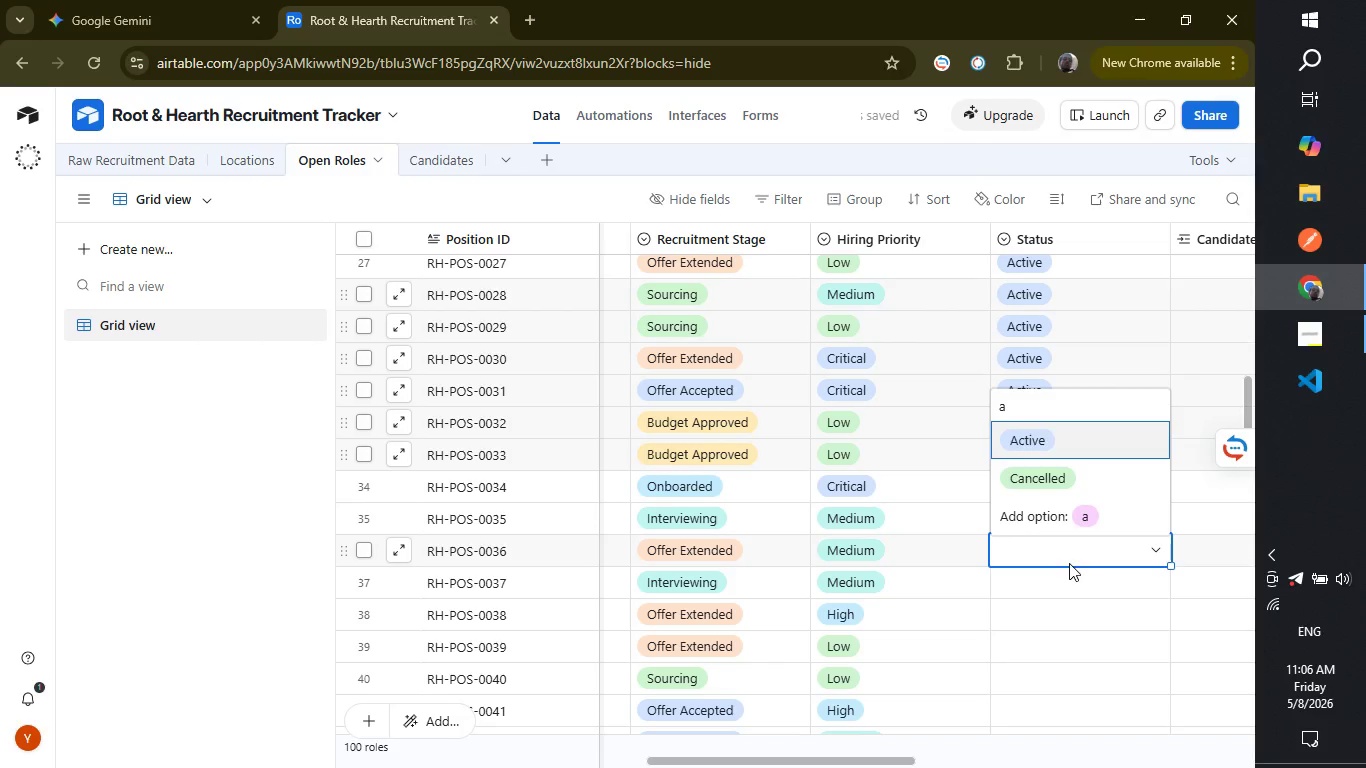 
key(Enter)
 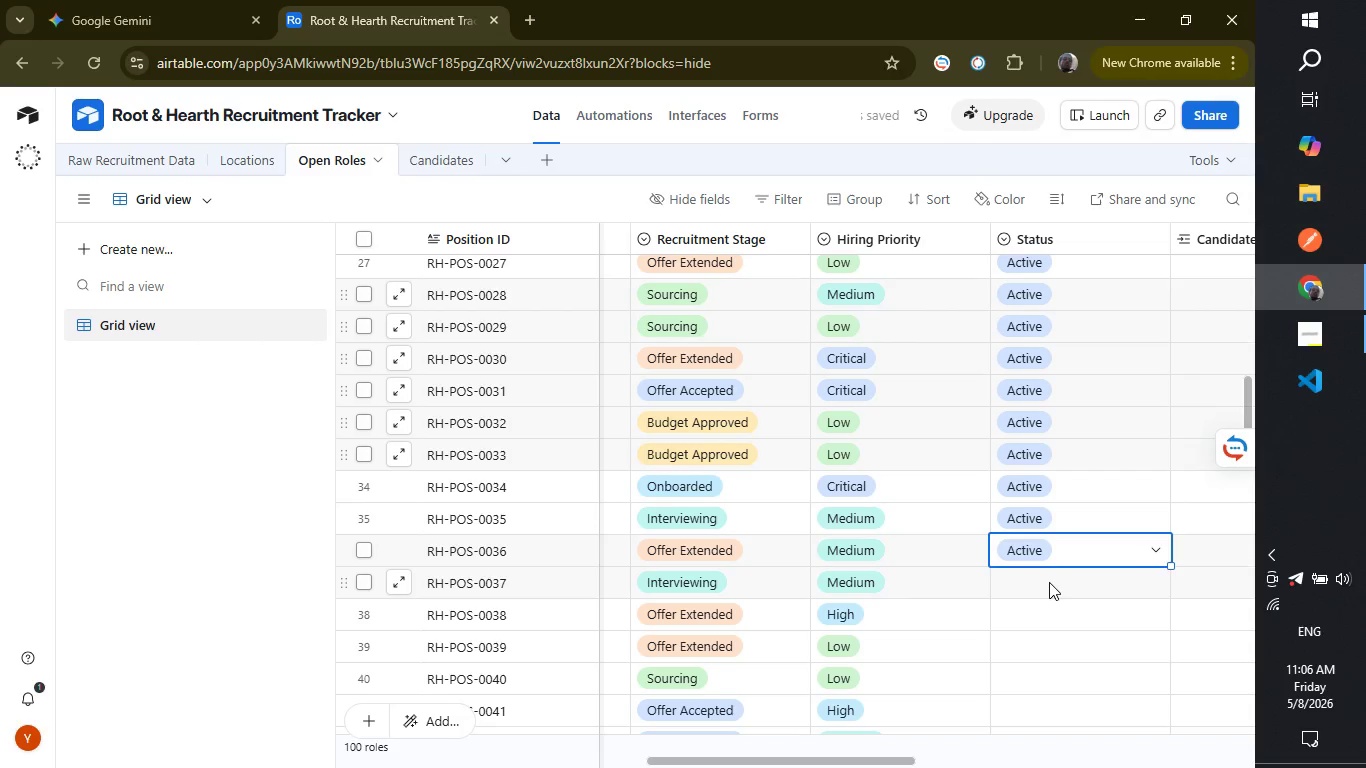 
left_click([1049, 582])
 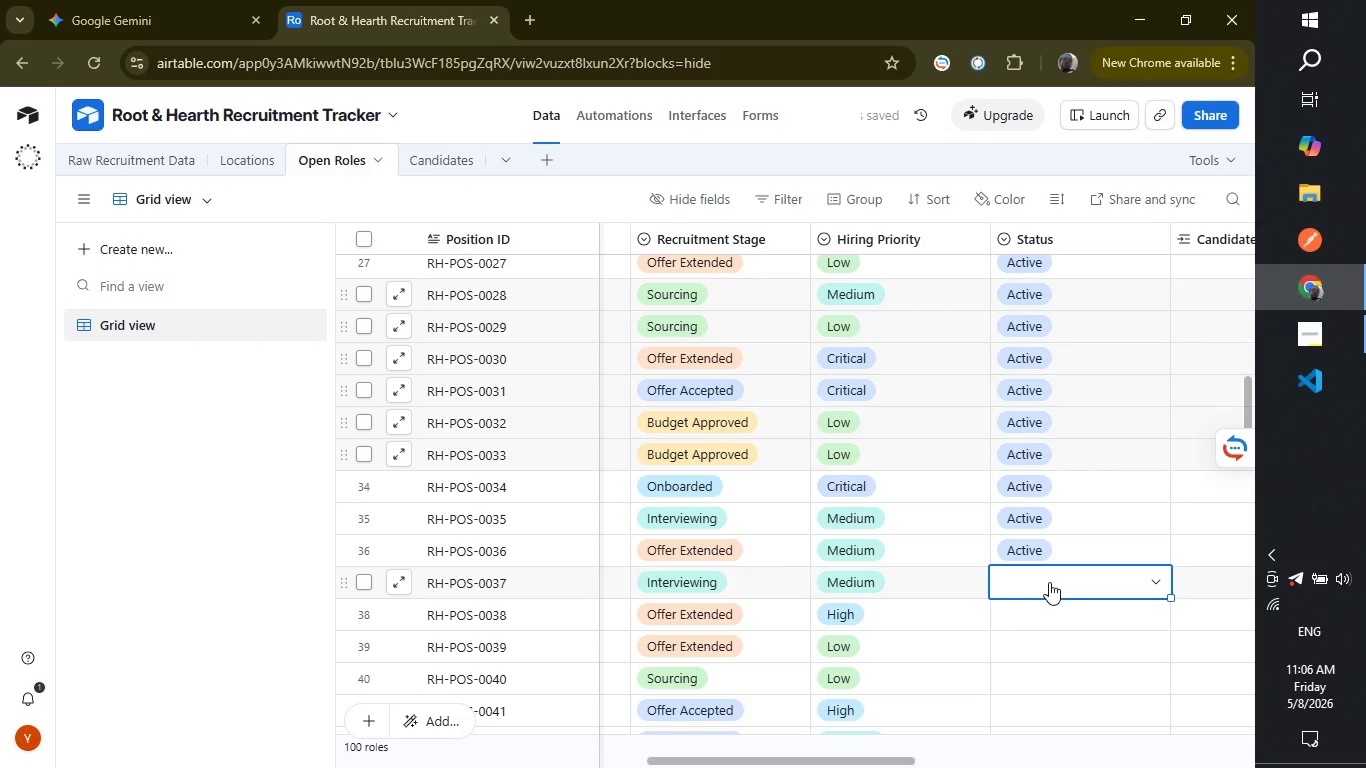 
key(A)
 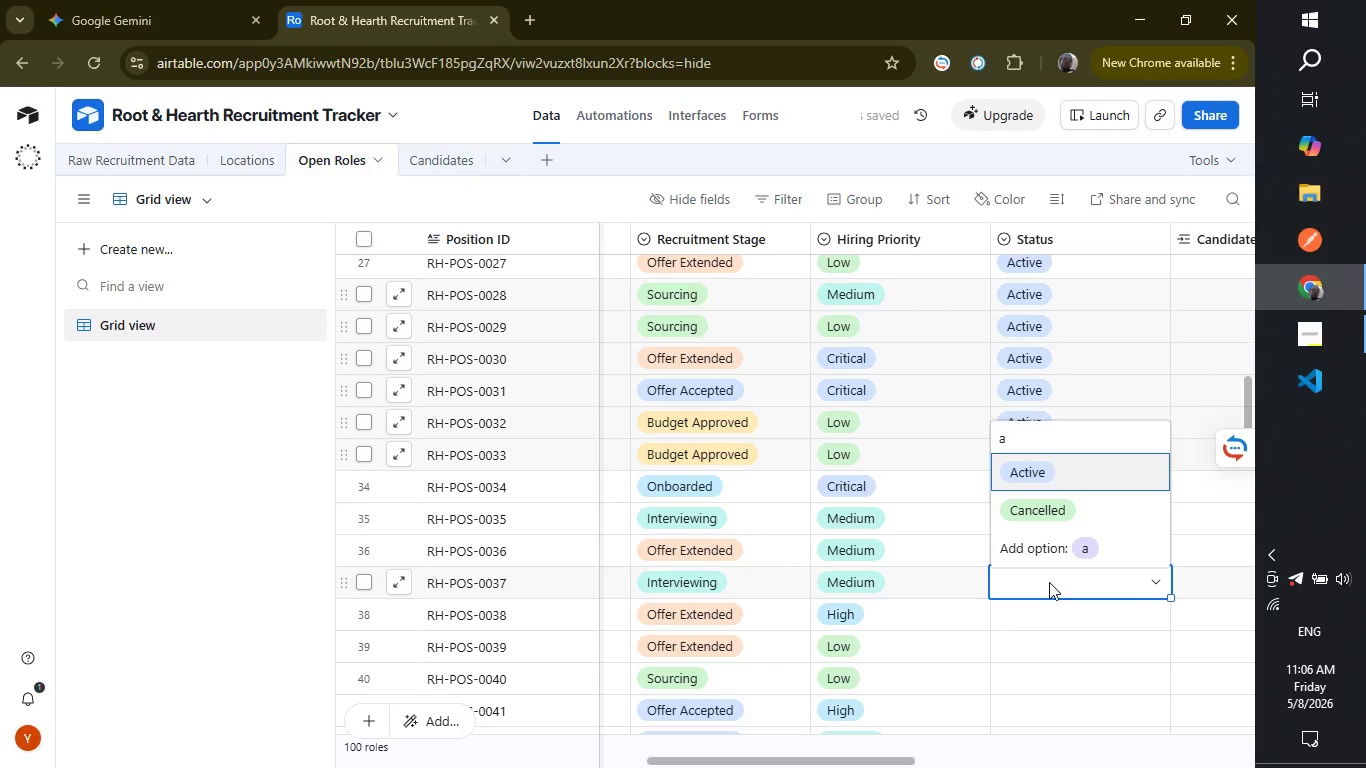 
key(Enter)
 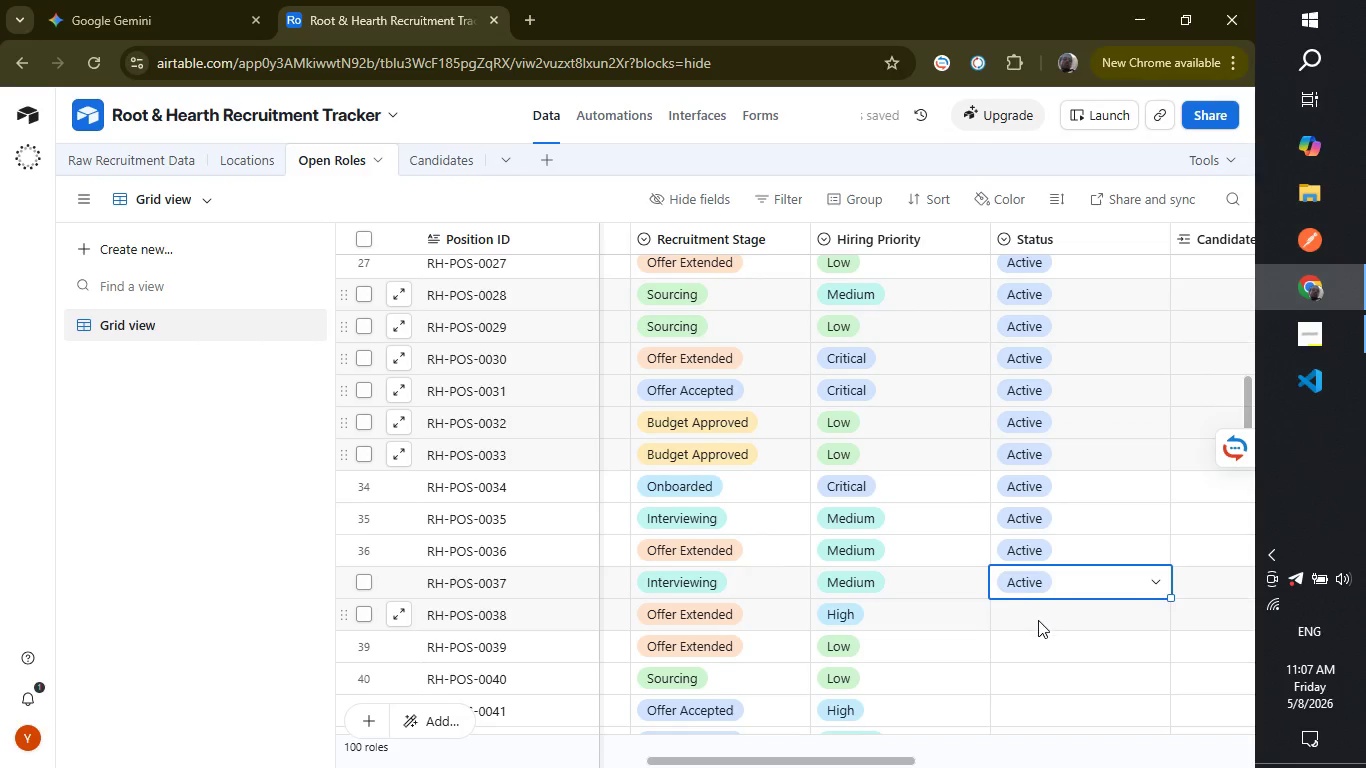 
left_click([1038, 622])
 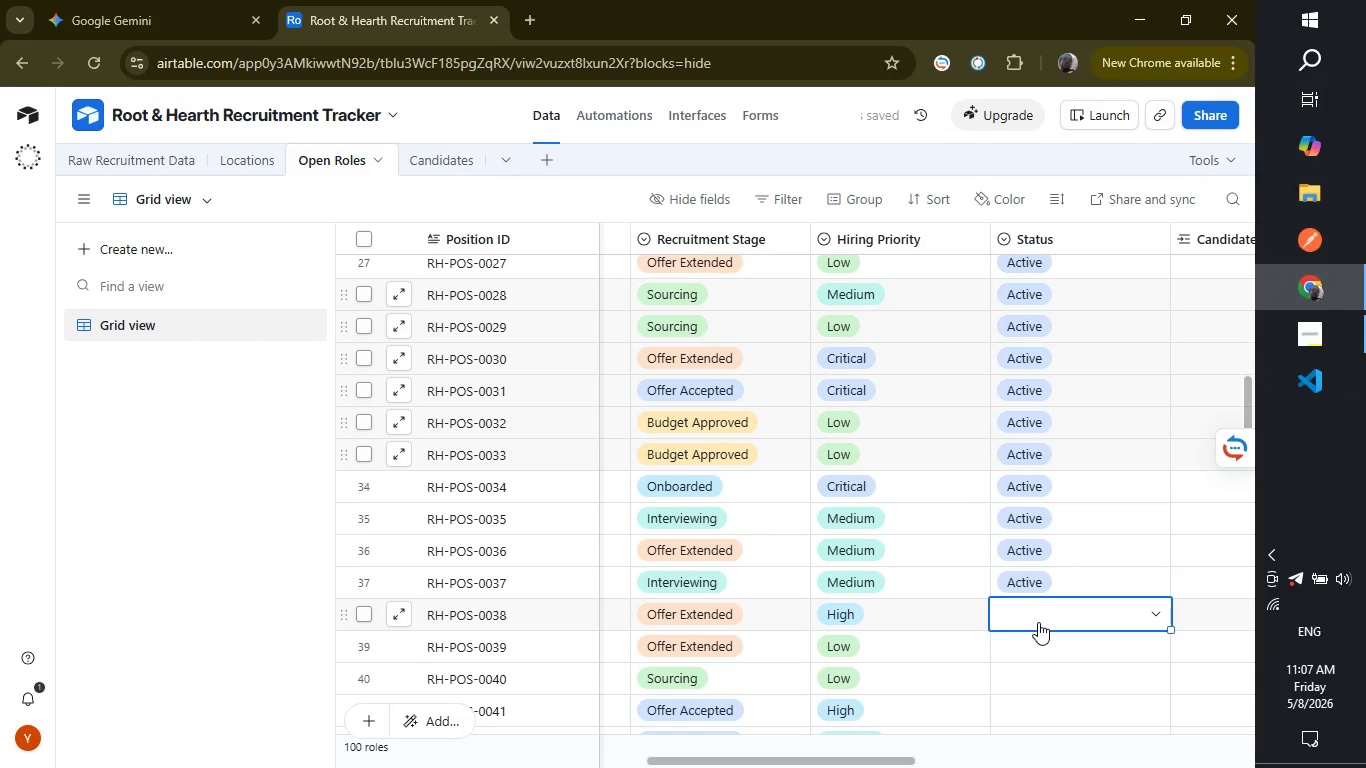 
key(A)
 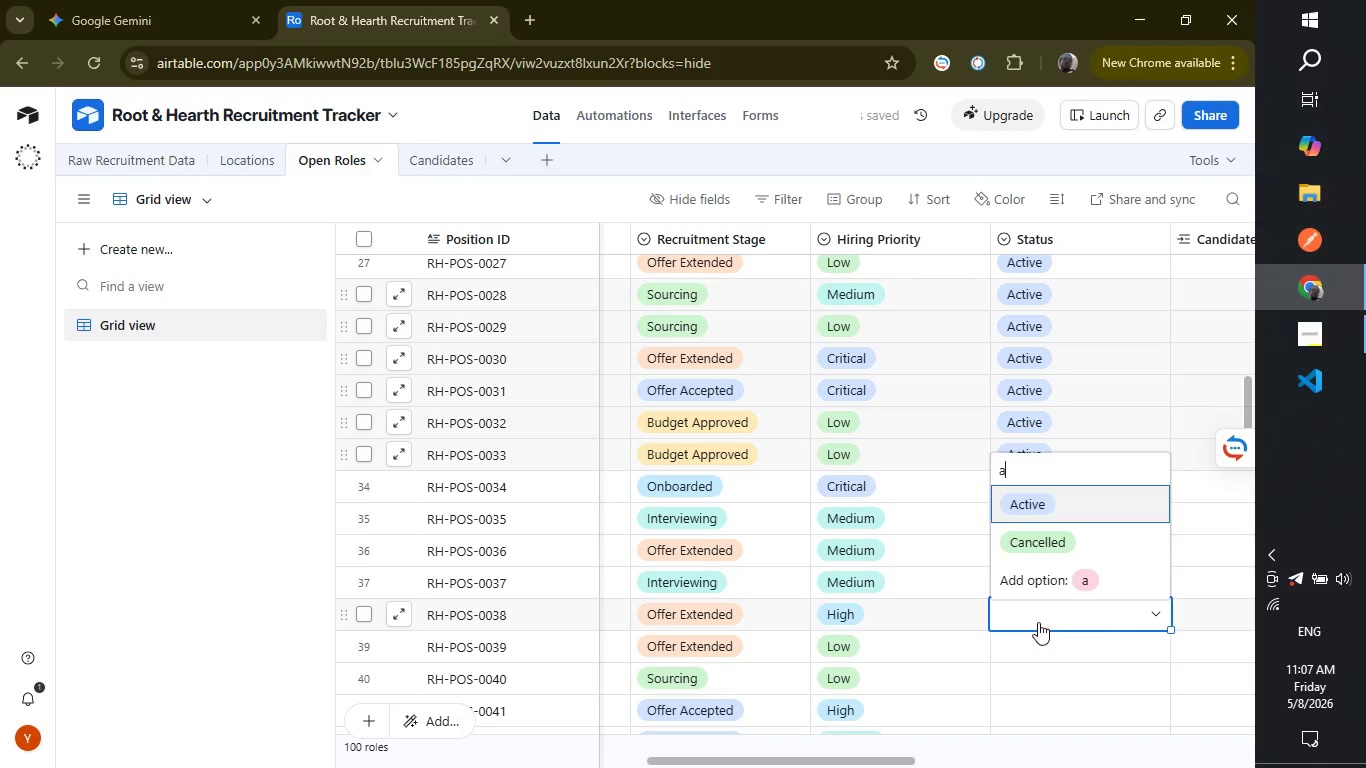 
key(Enter)
 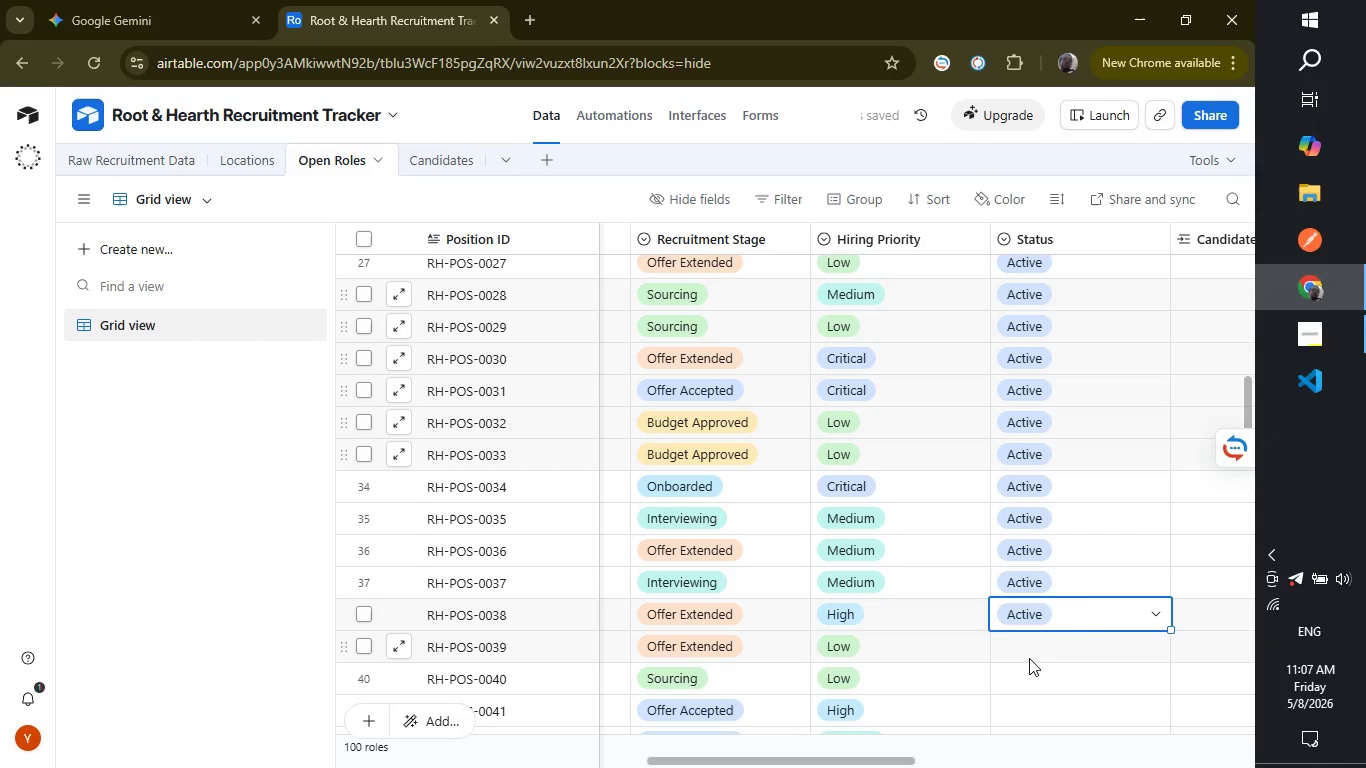 
left_click([1029, 658])
 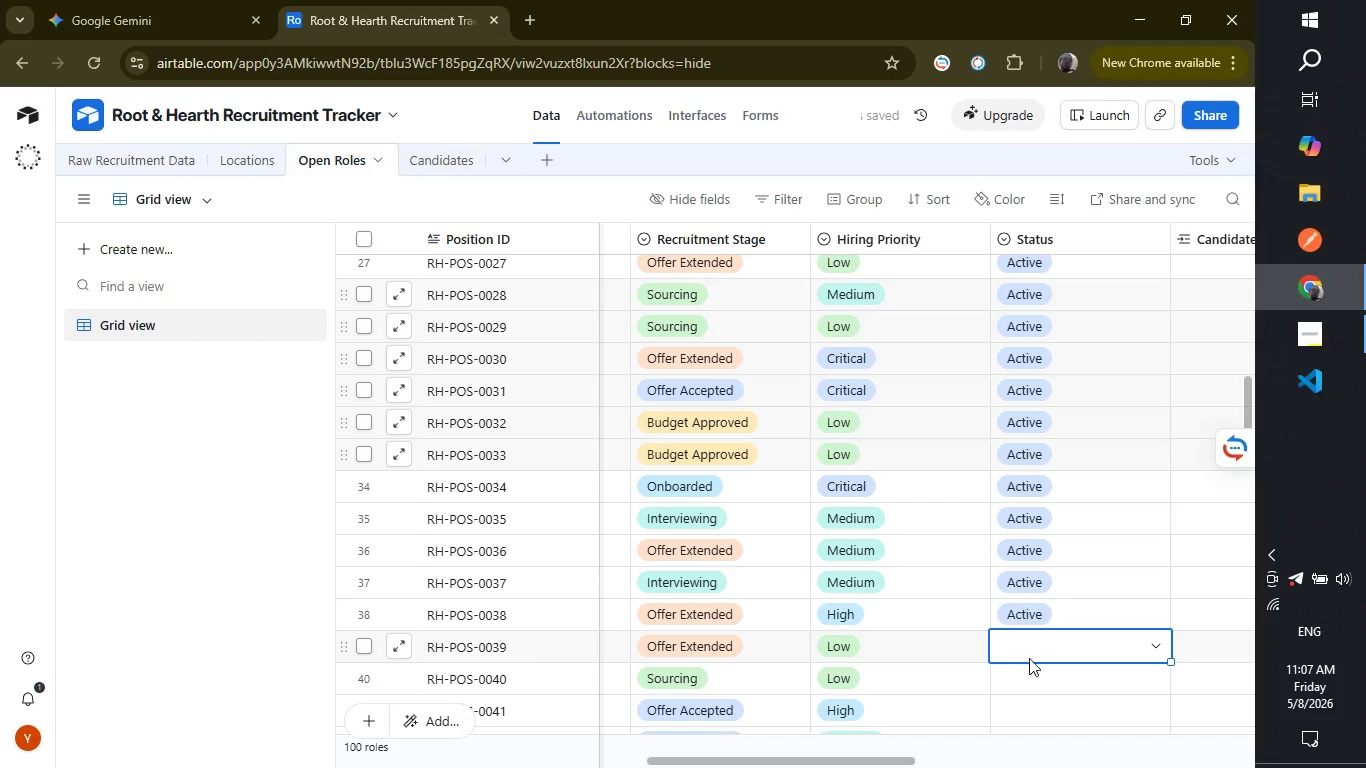 
key(A)
 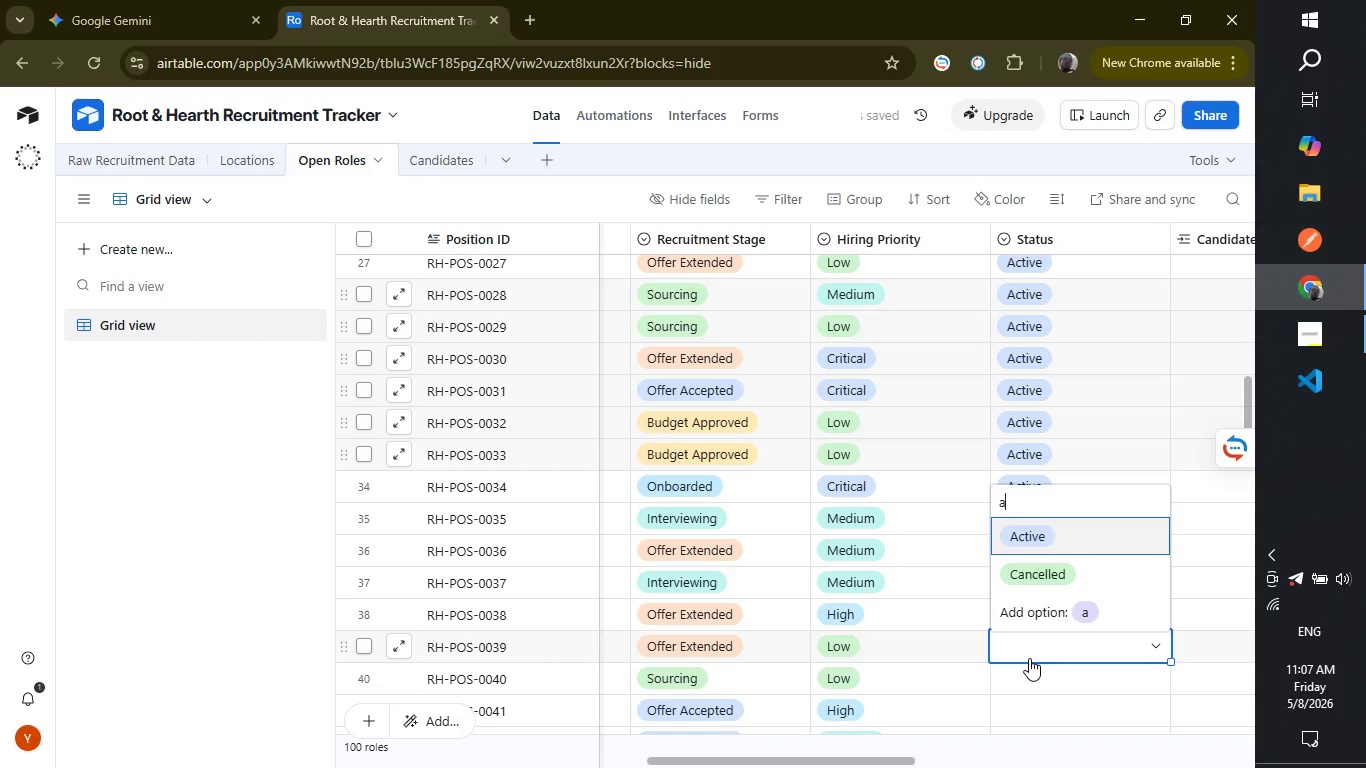 
key(Enter)
 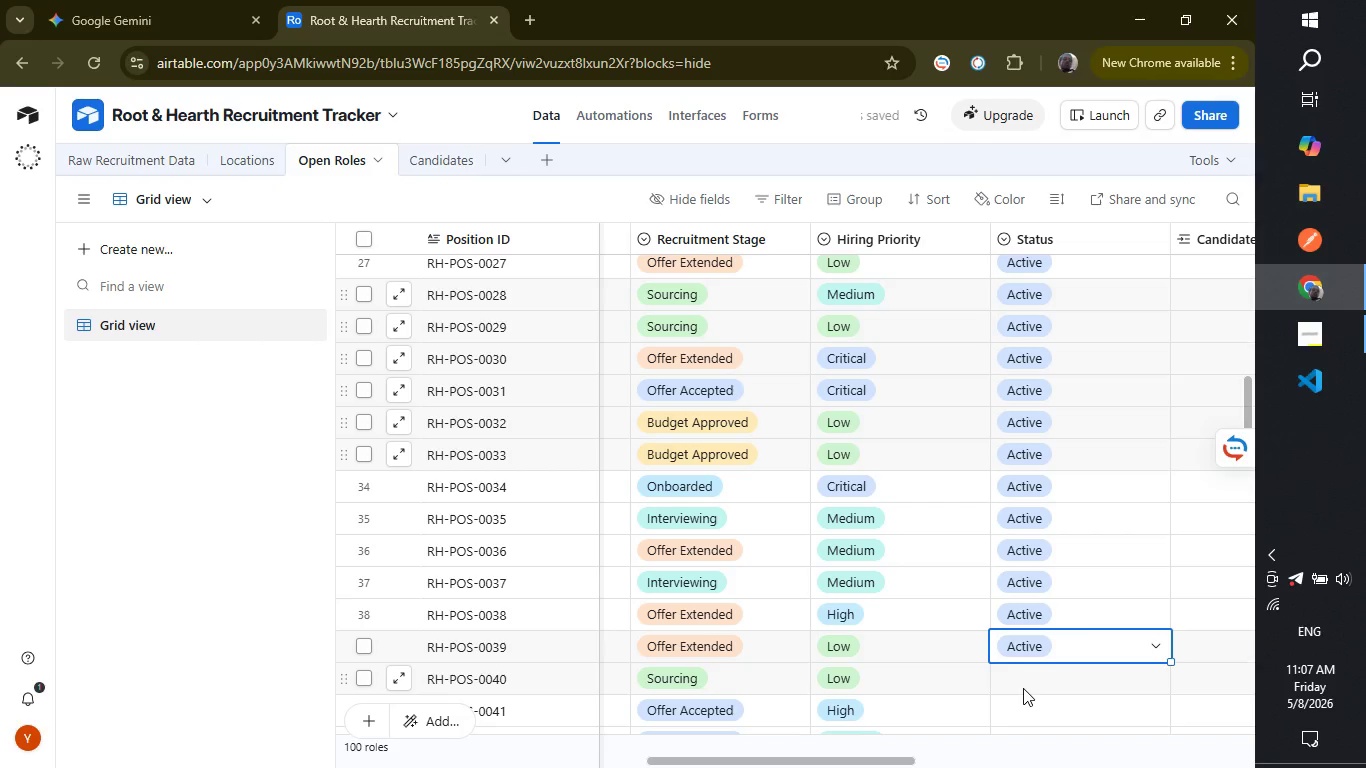 
left_click([1023, 688])
 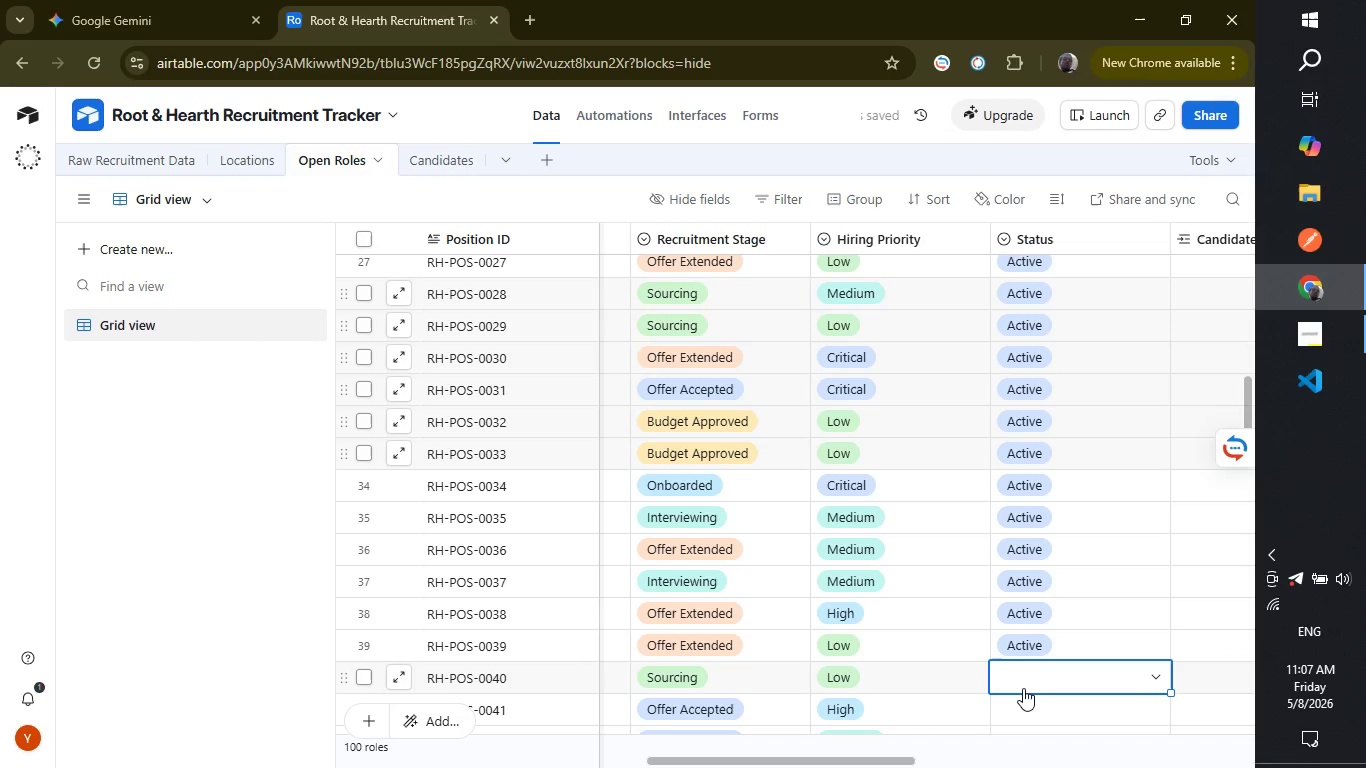 
key(A)
 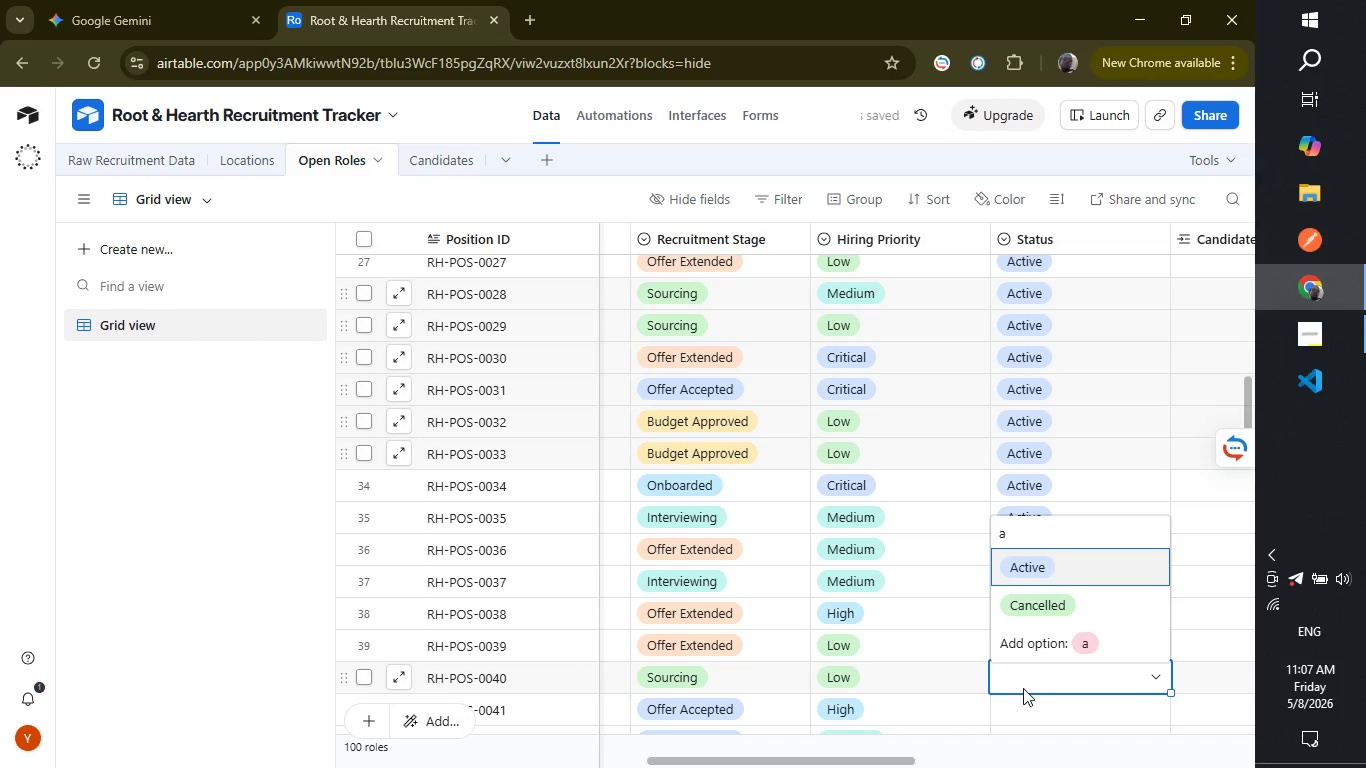 
key(Enter)
 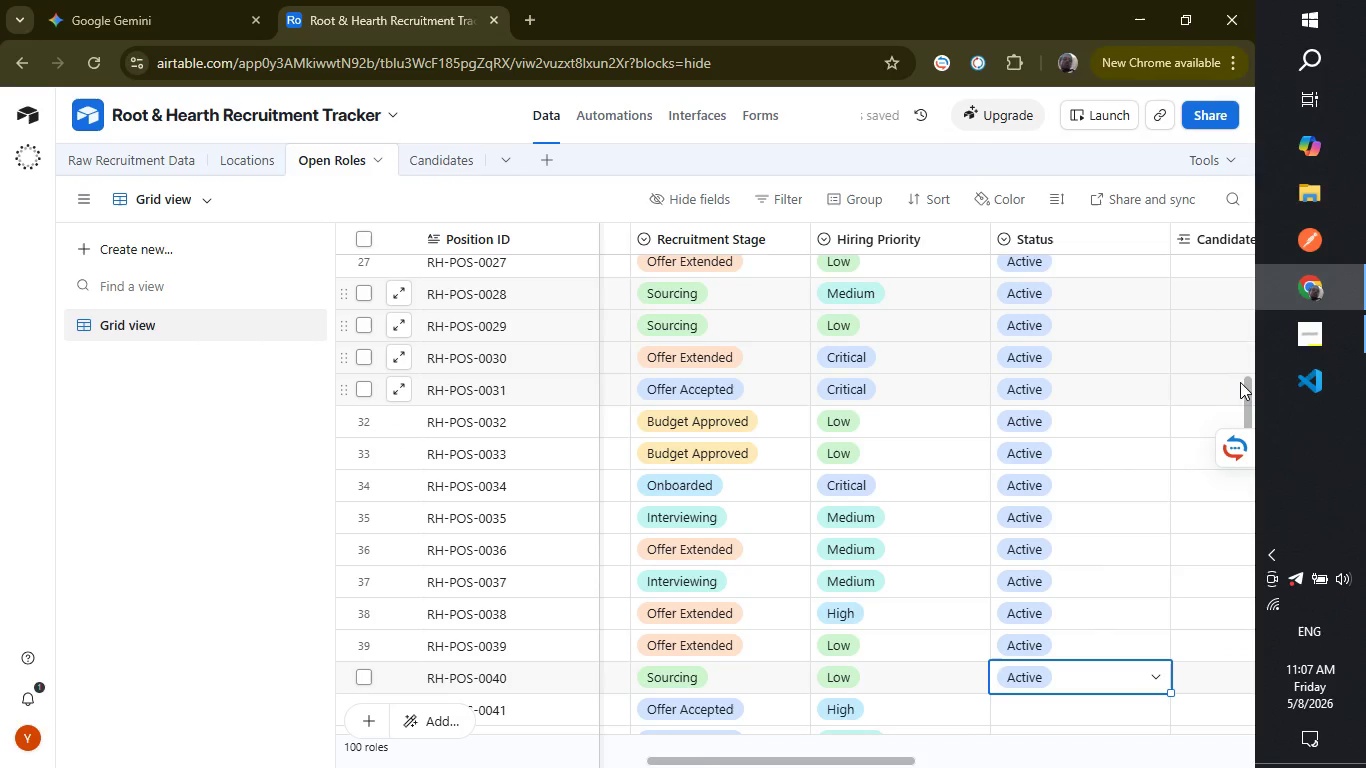 
left_click_drag(start_coordinate=[1247, 388], to_coordinate=[1238, 437])
 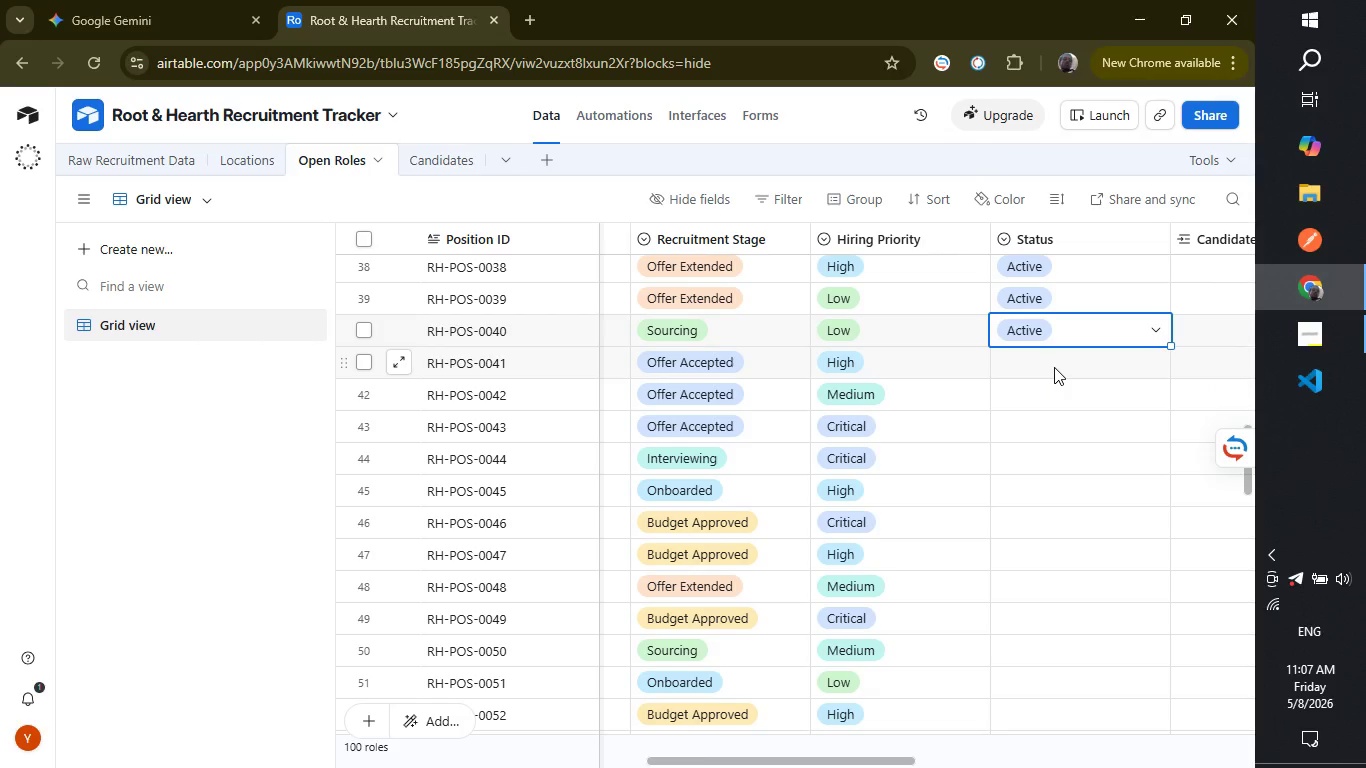 
left_click([1046, 372])
 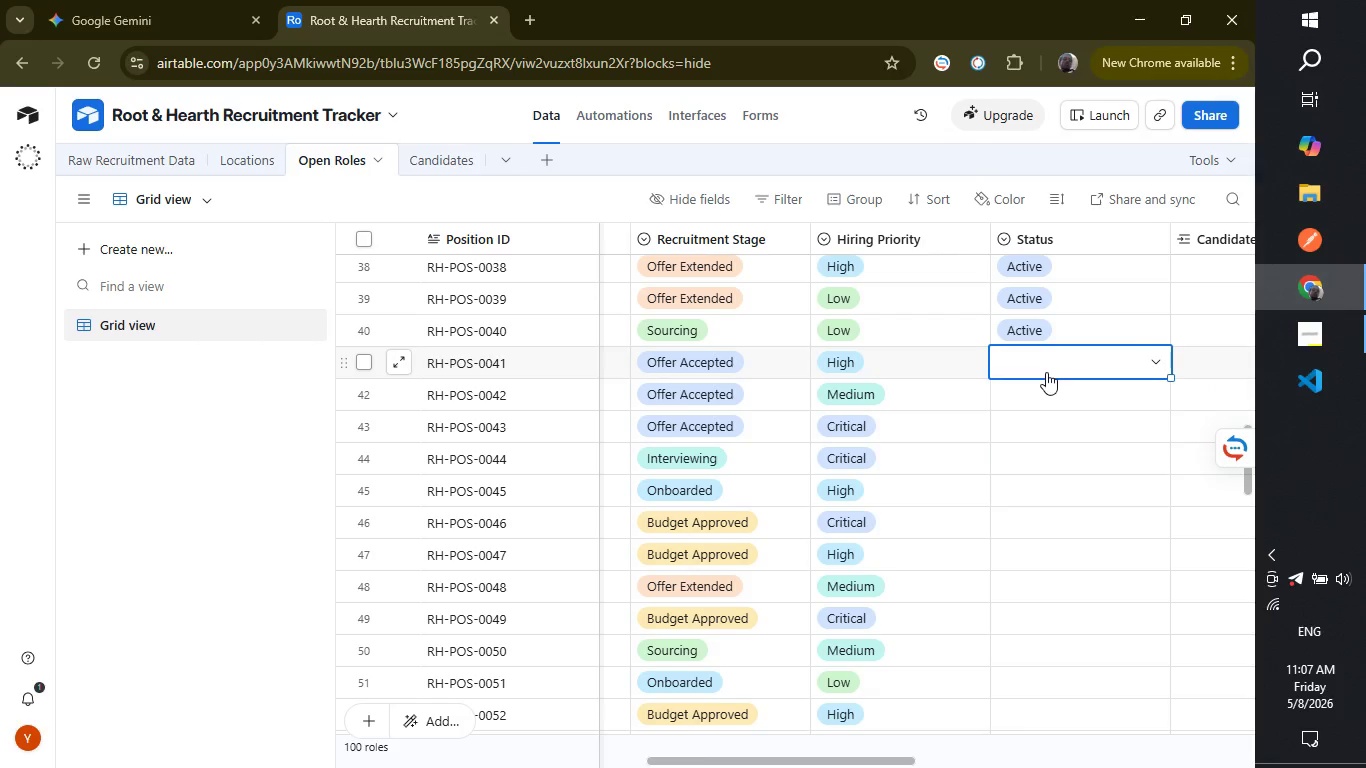 
key(A)
 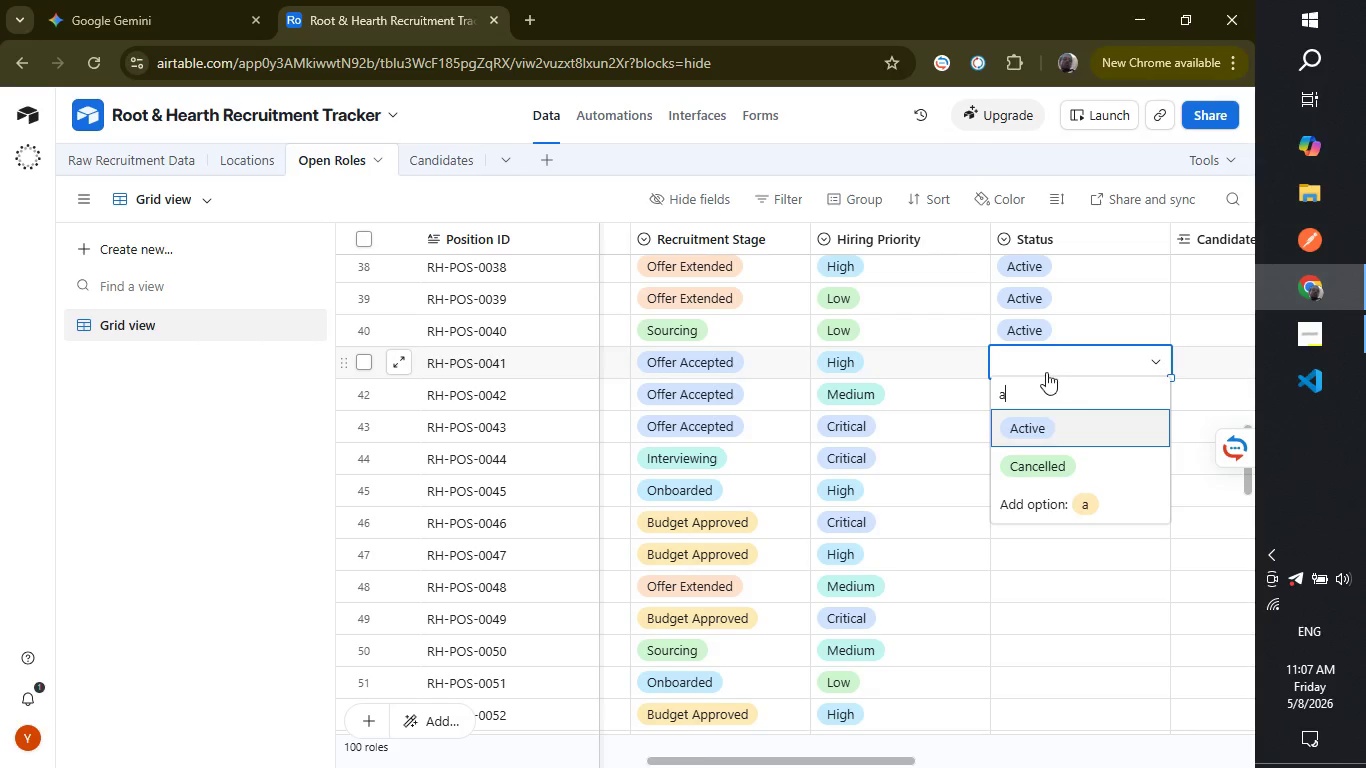 
key(Enter)
 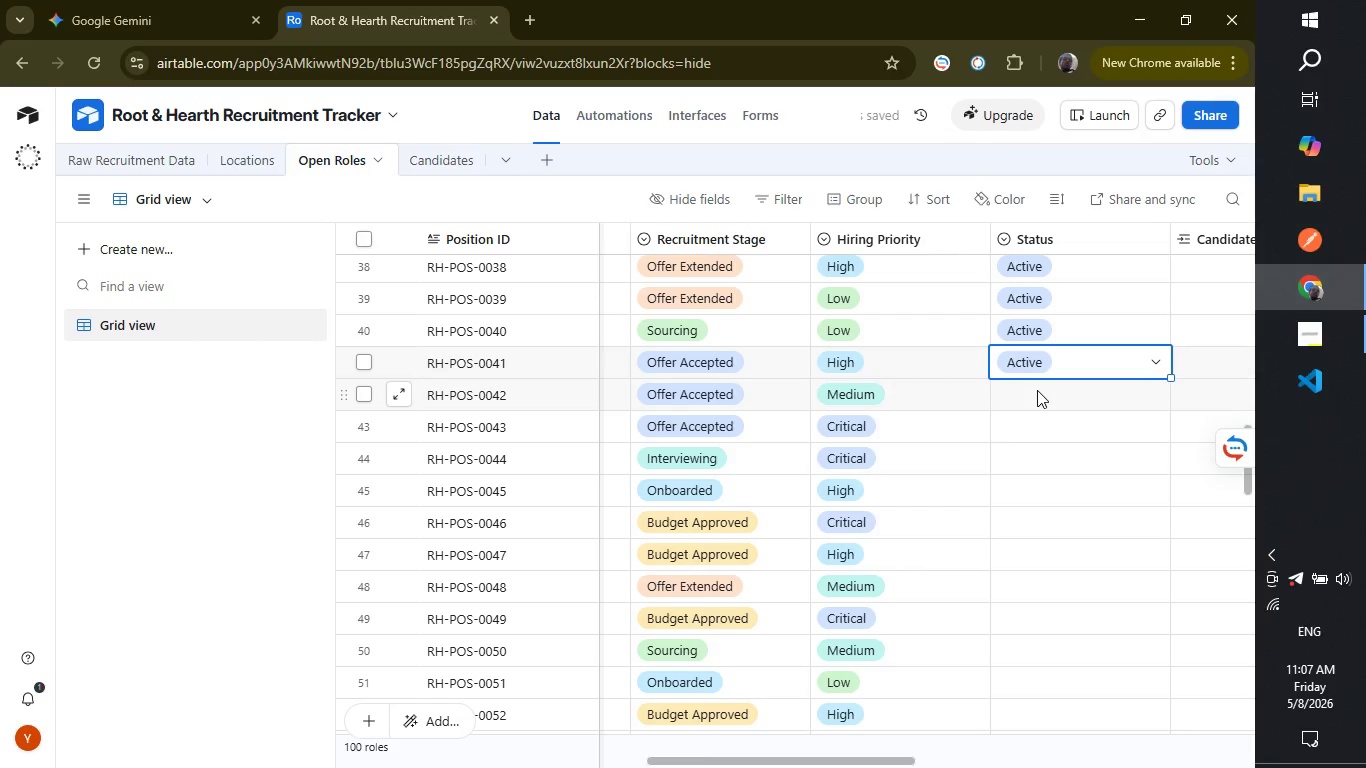 
left_click([1037, 390])
 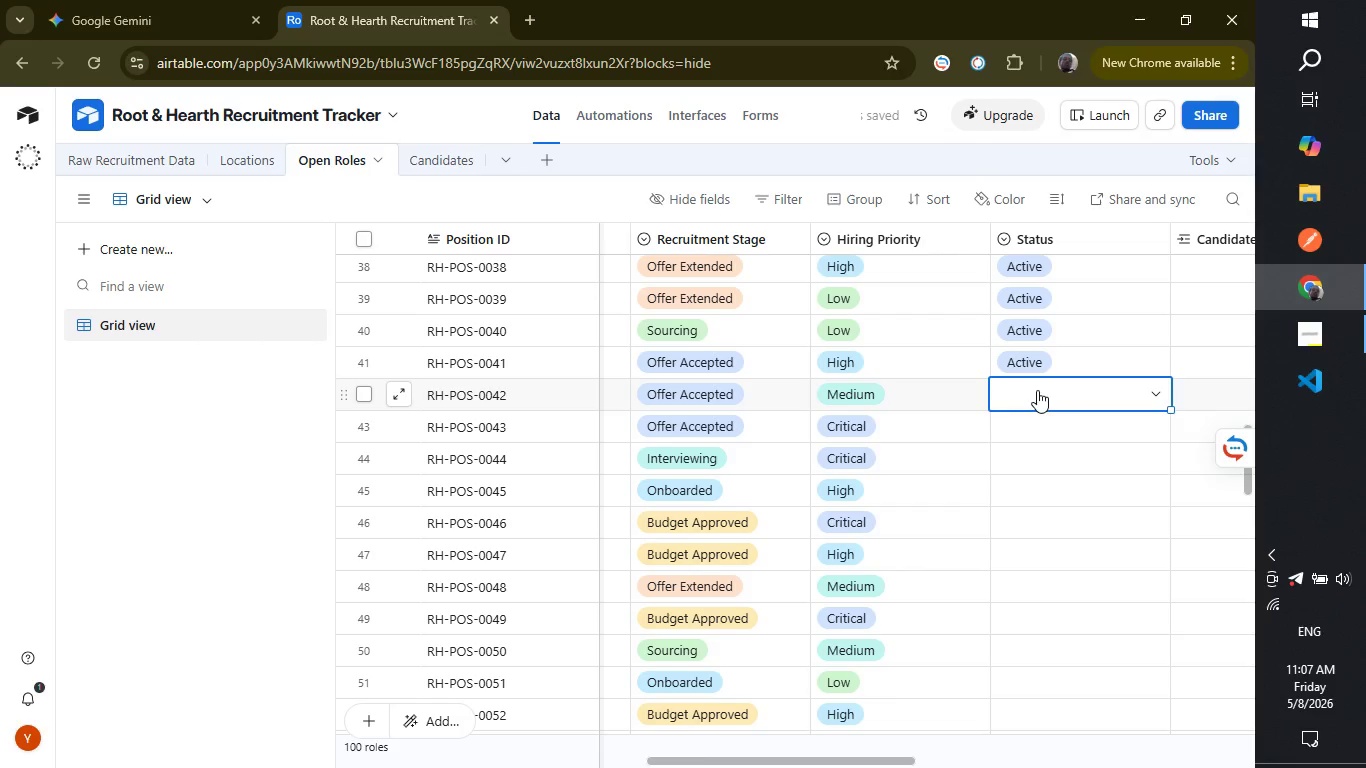 
key(A)
 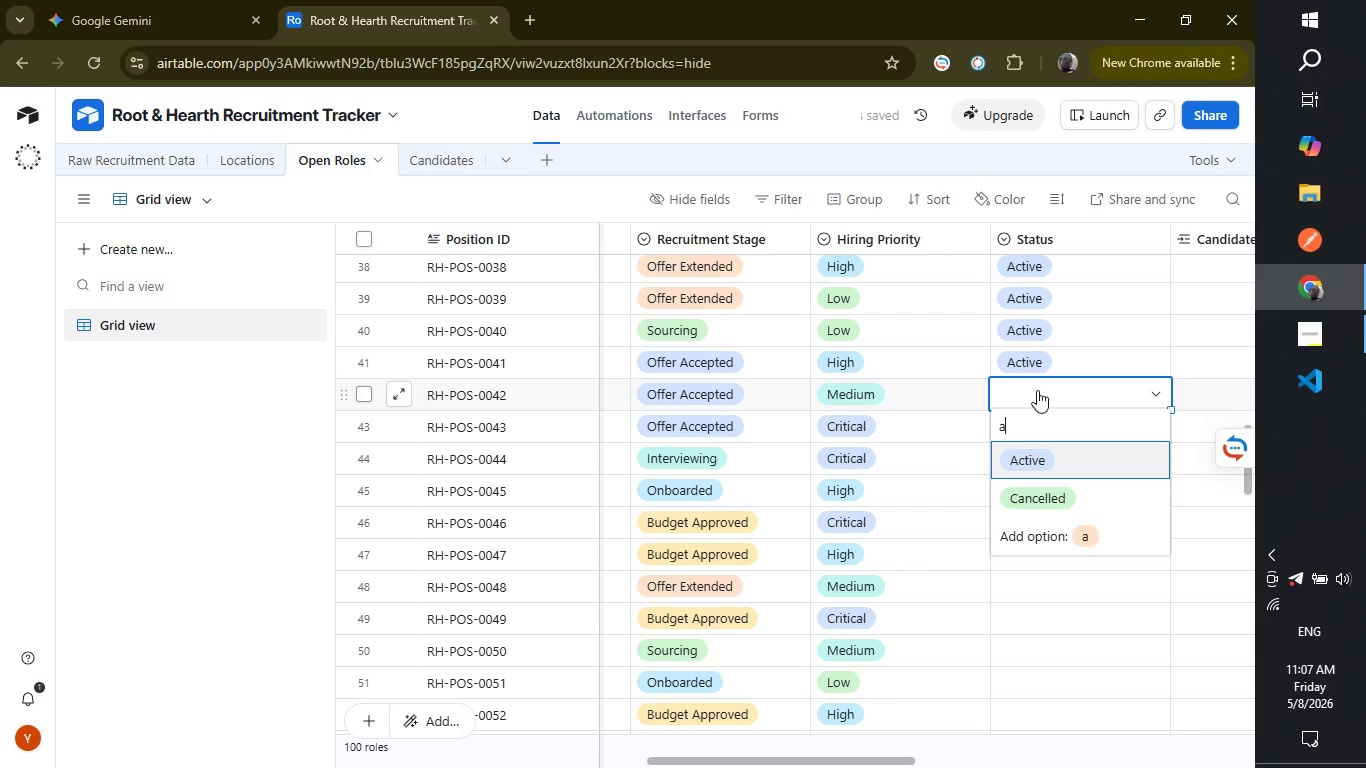 
key(Enter)
 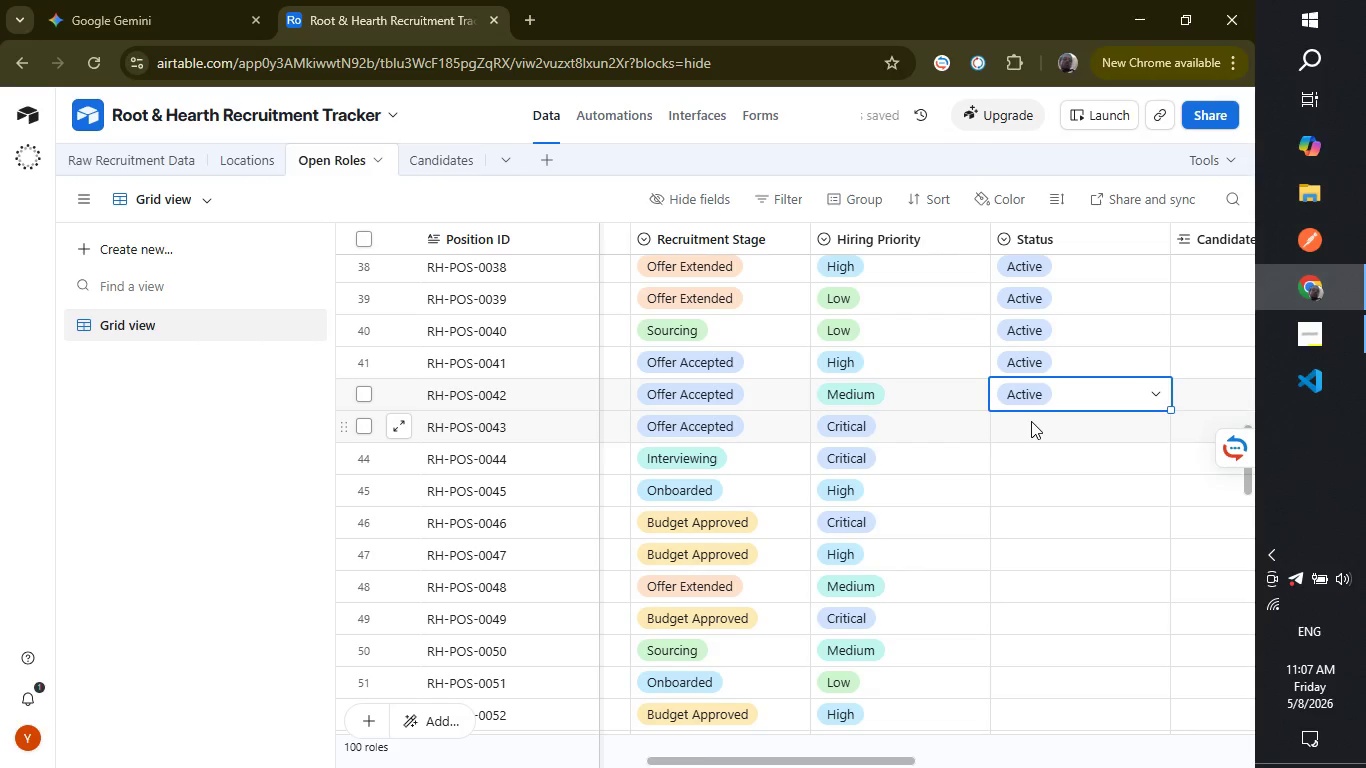 
left_click([1031, 421])
 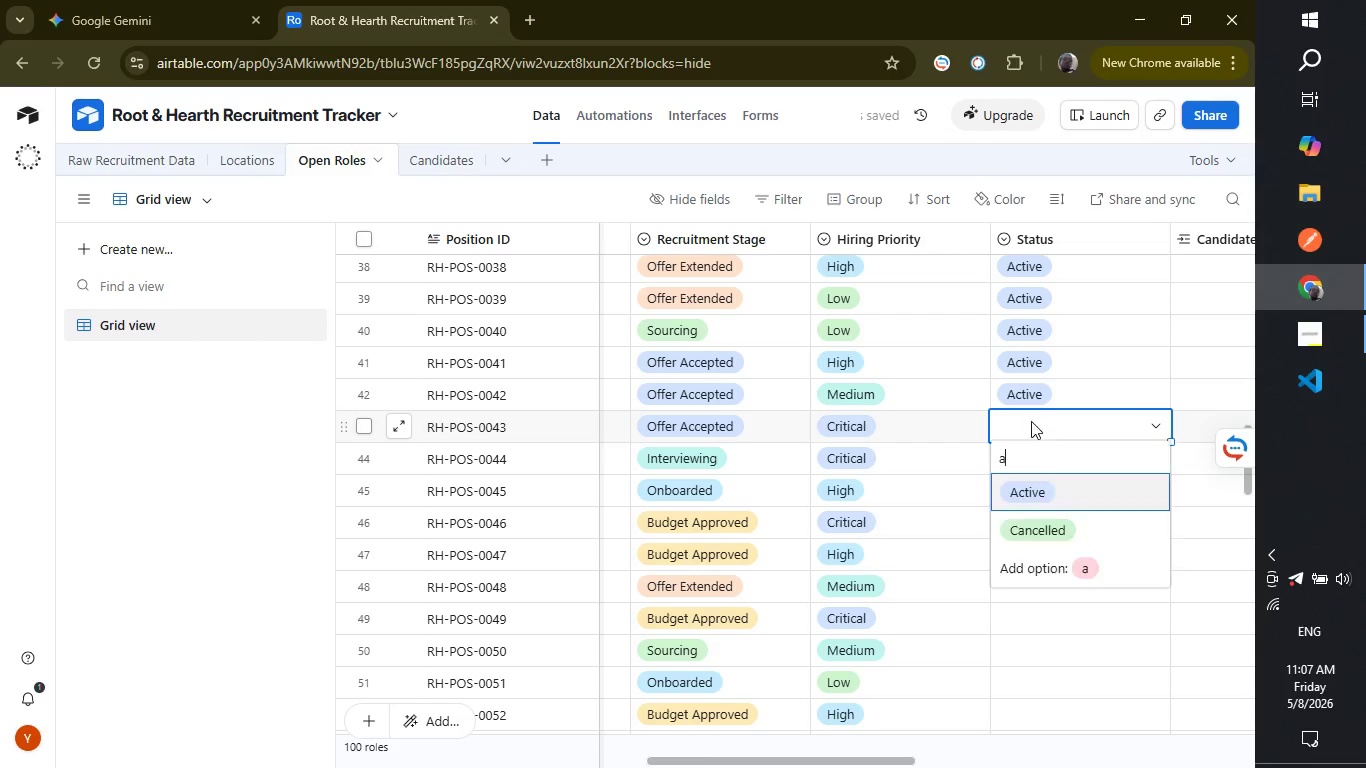 
key(A)
 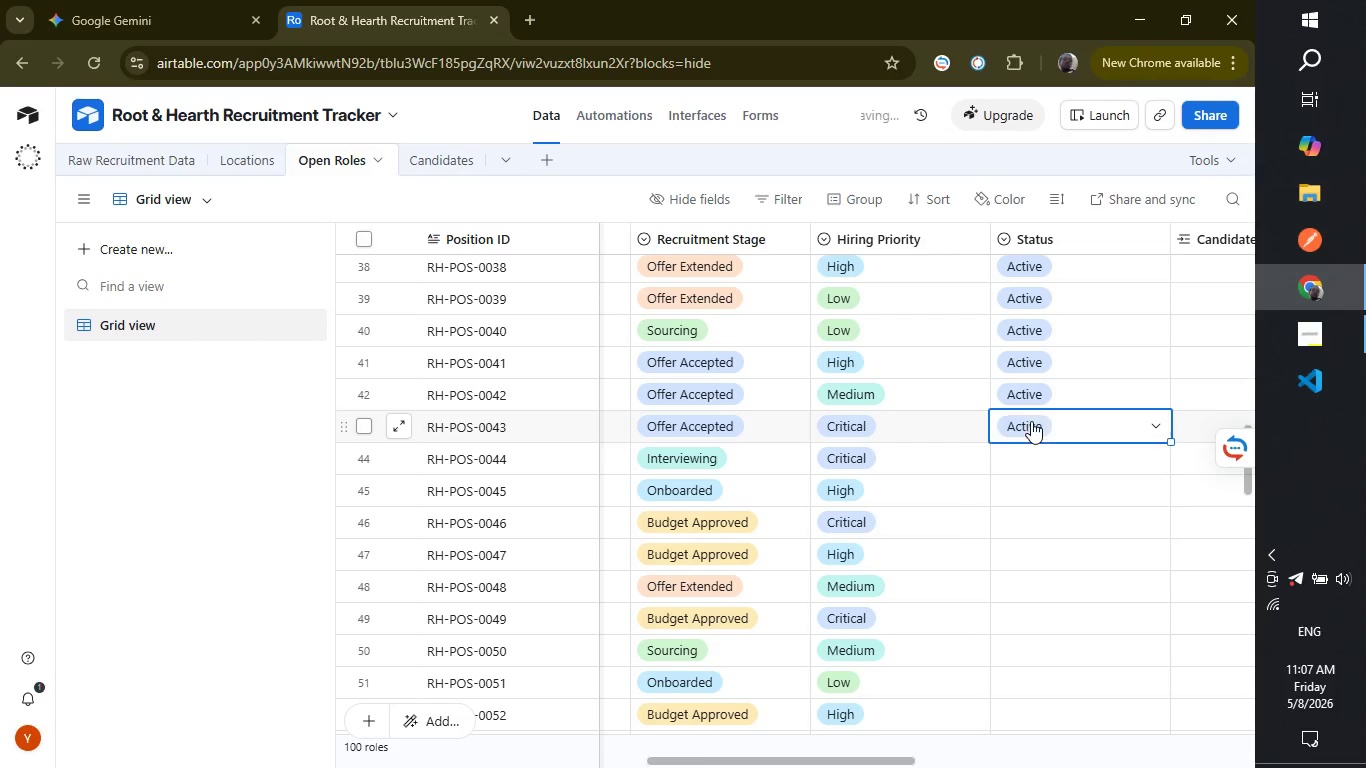 
key(Enter)
 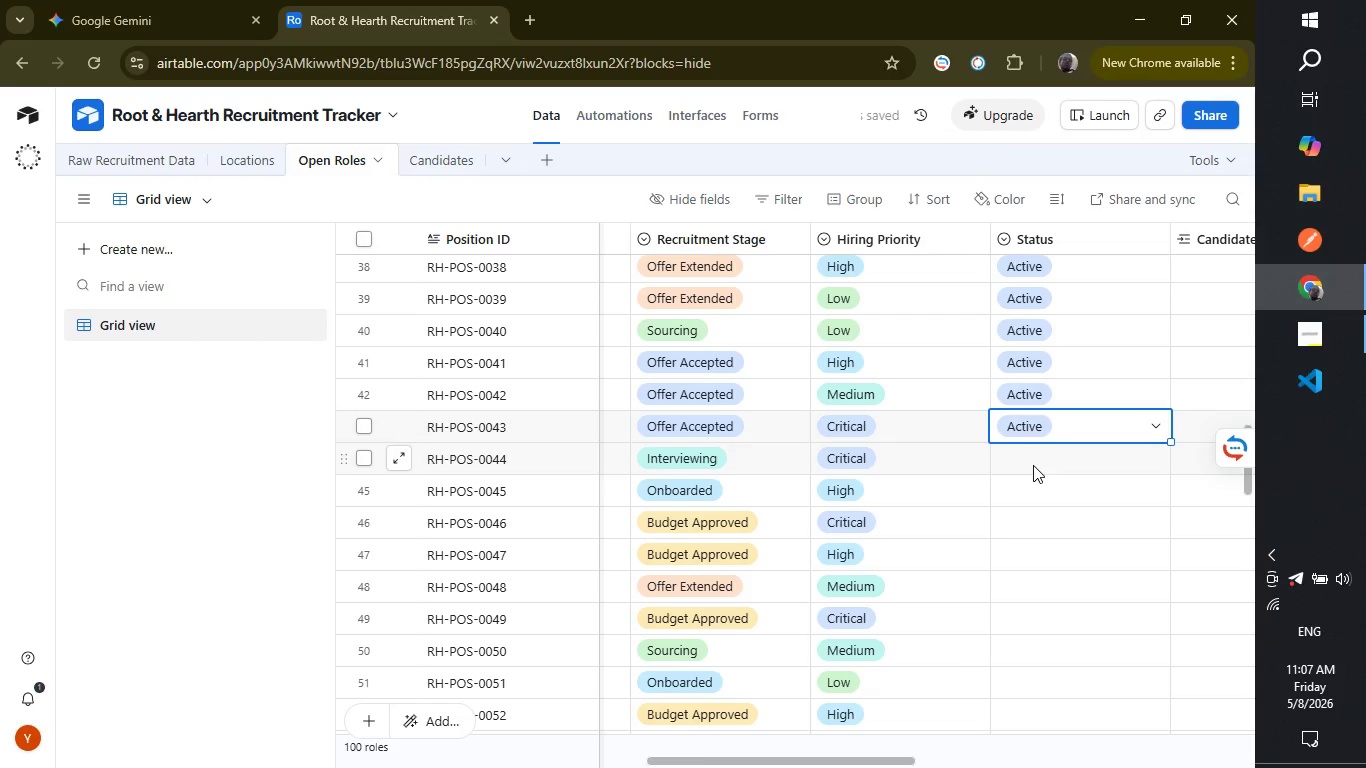 
left_click([1033, 465])
 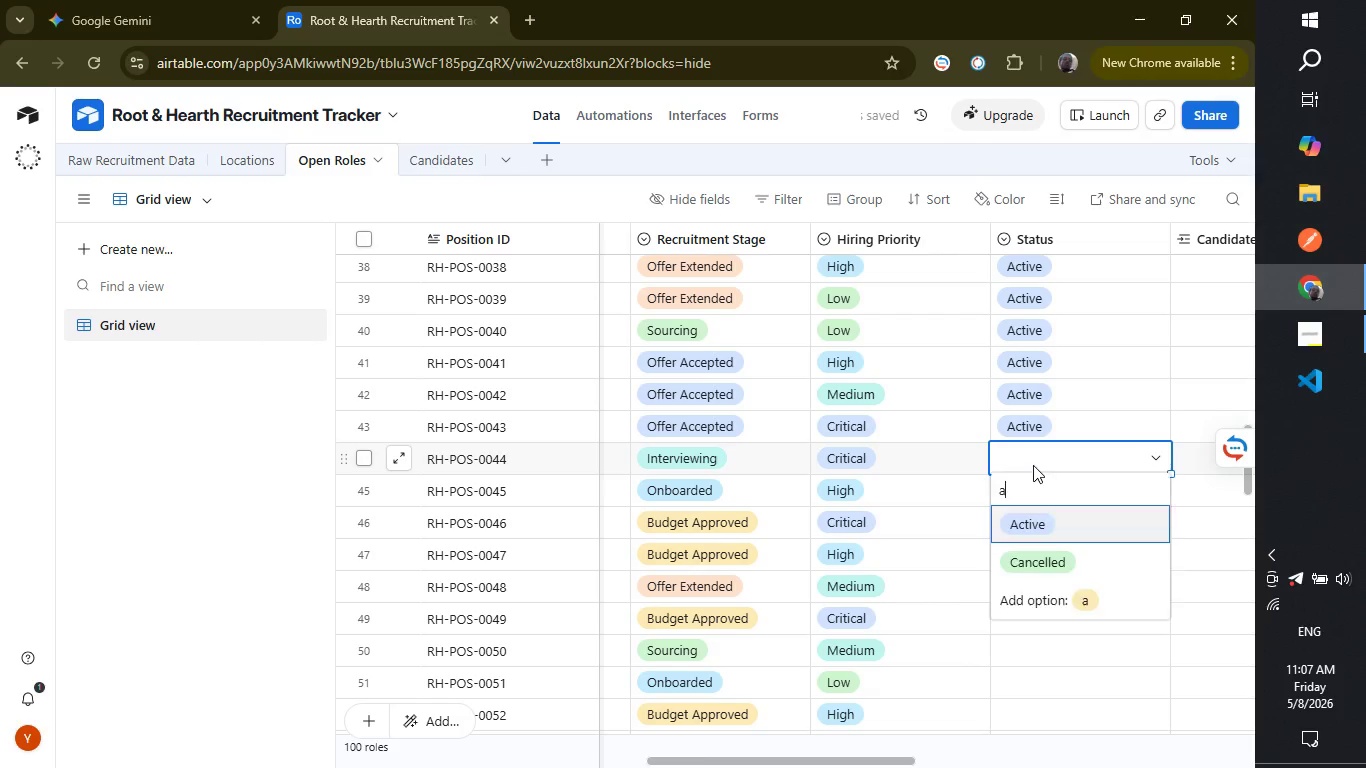 
key(A)
 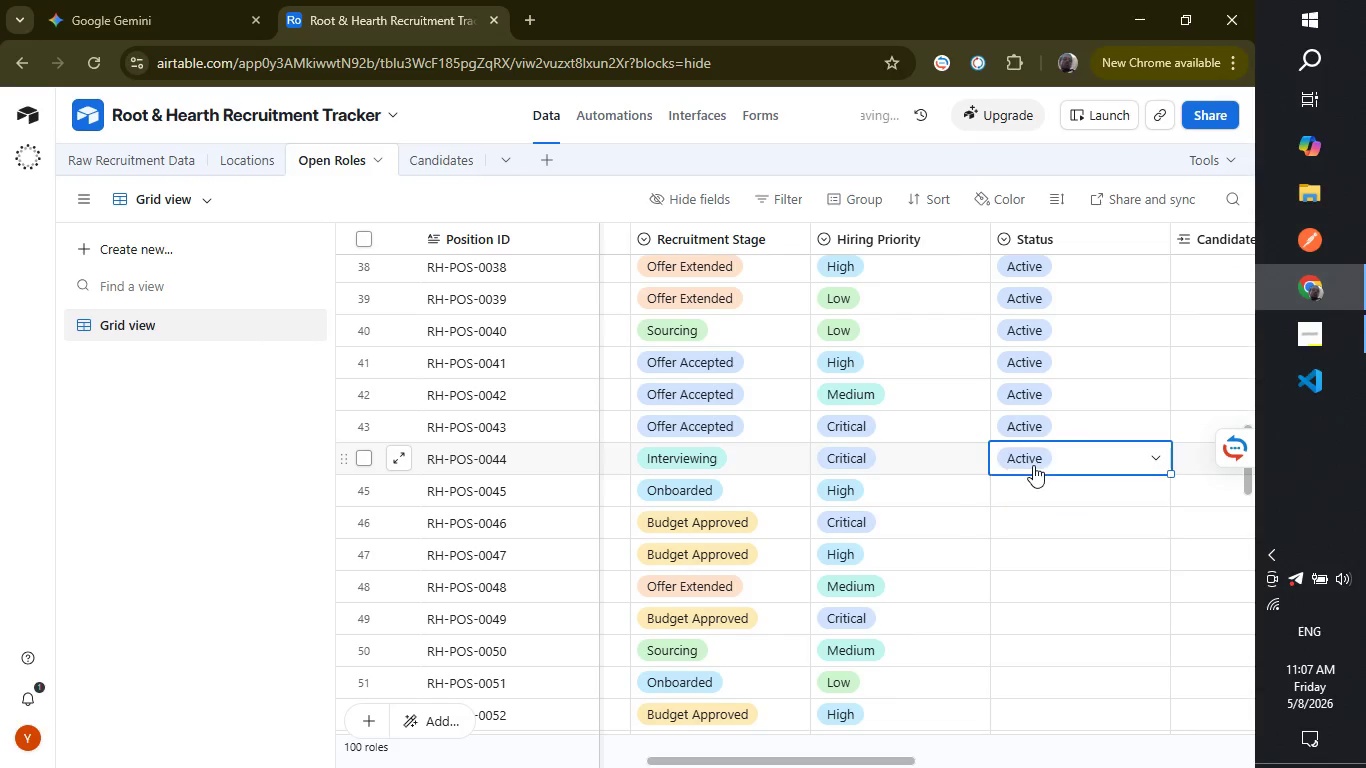 
key(Enter)
 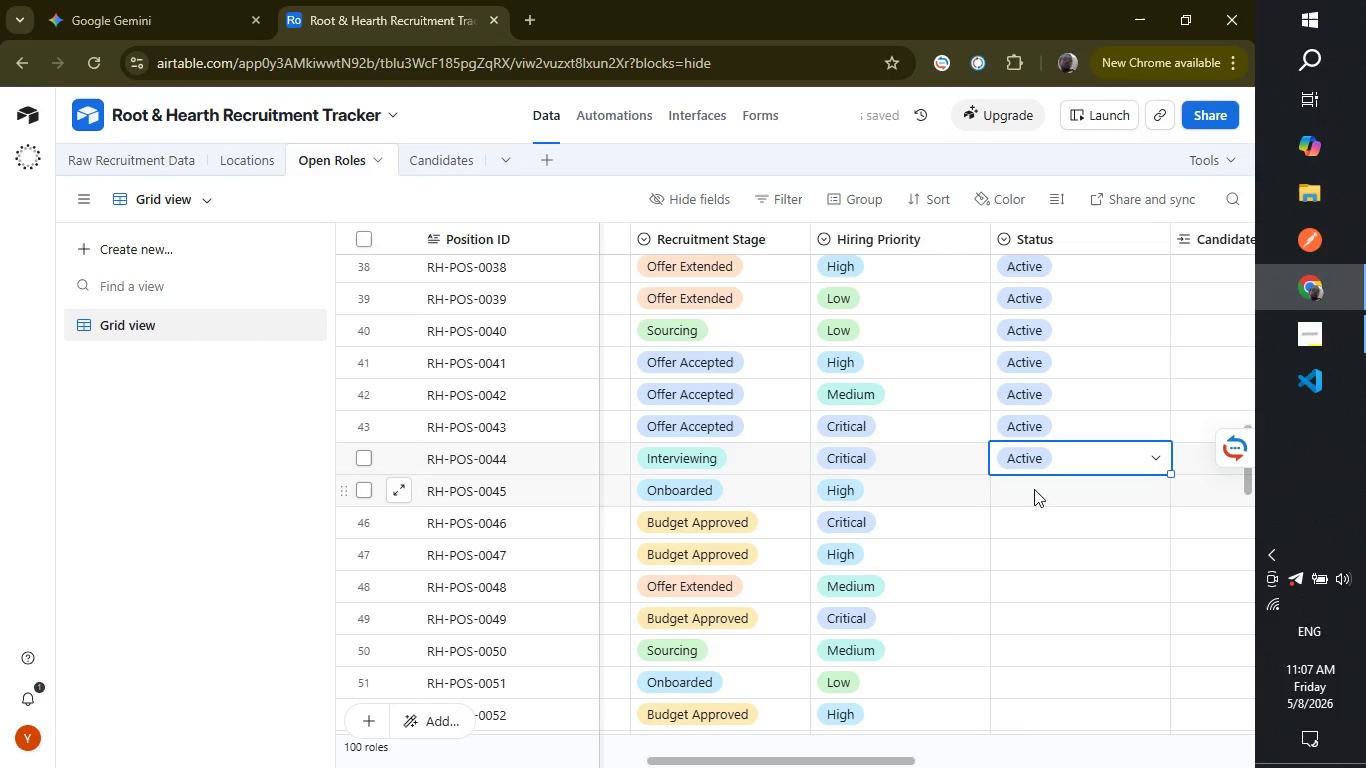 
left_click([1034, 489])
 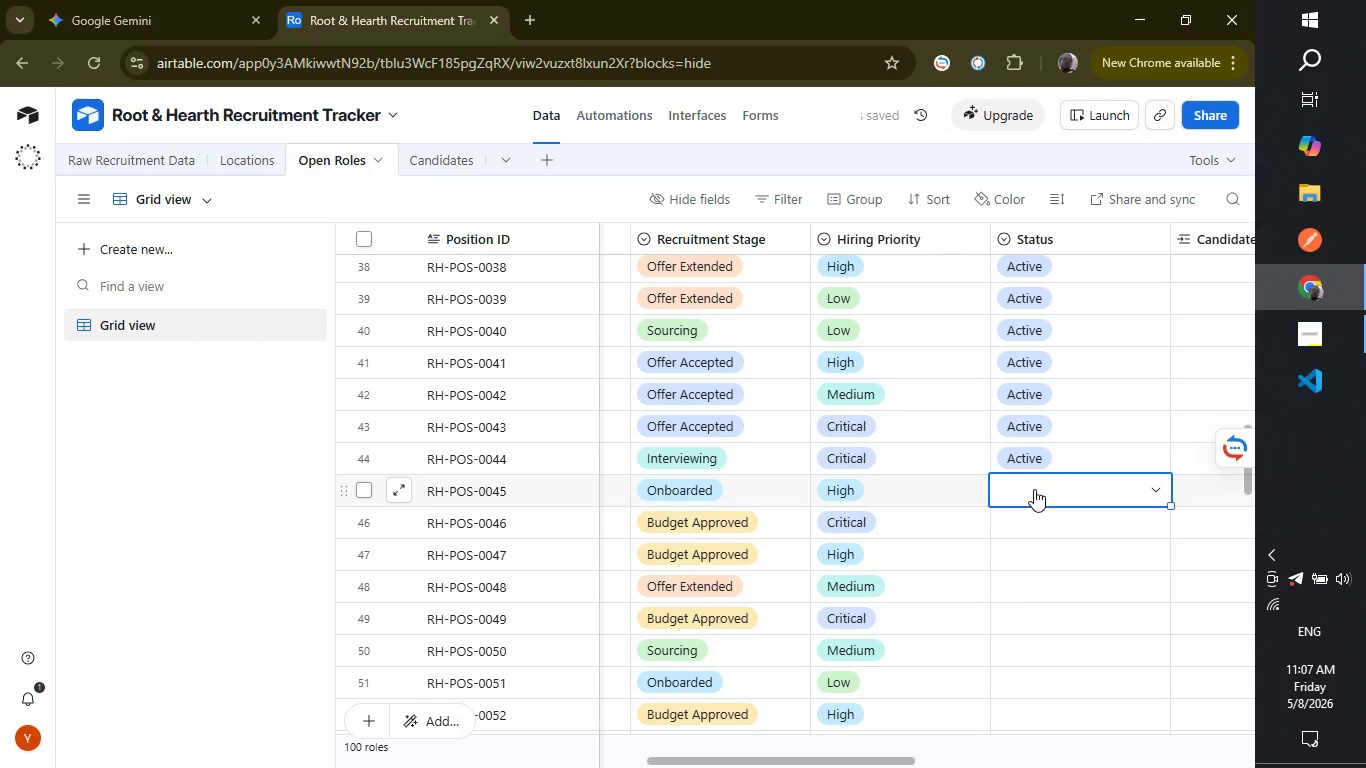 
key(F)
 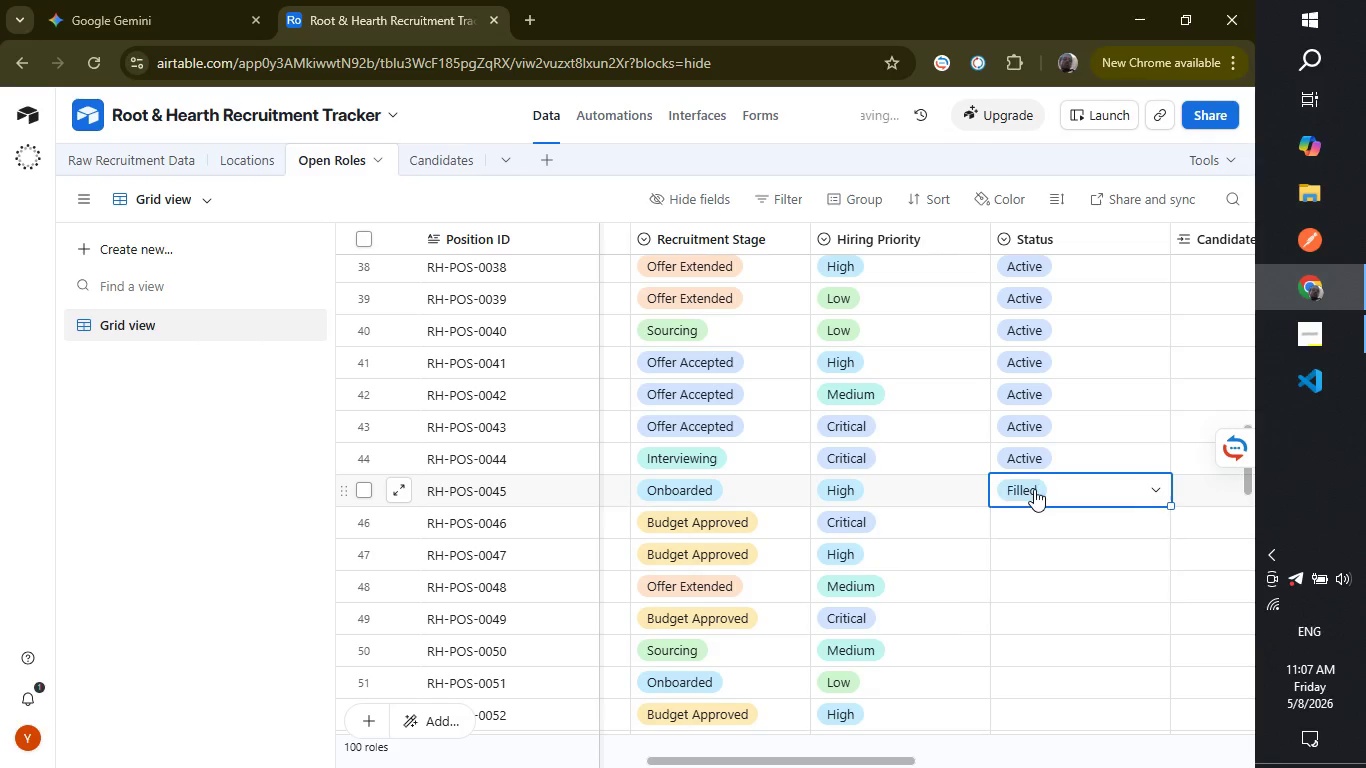 
key(Enter)
 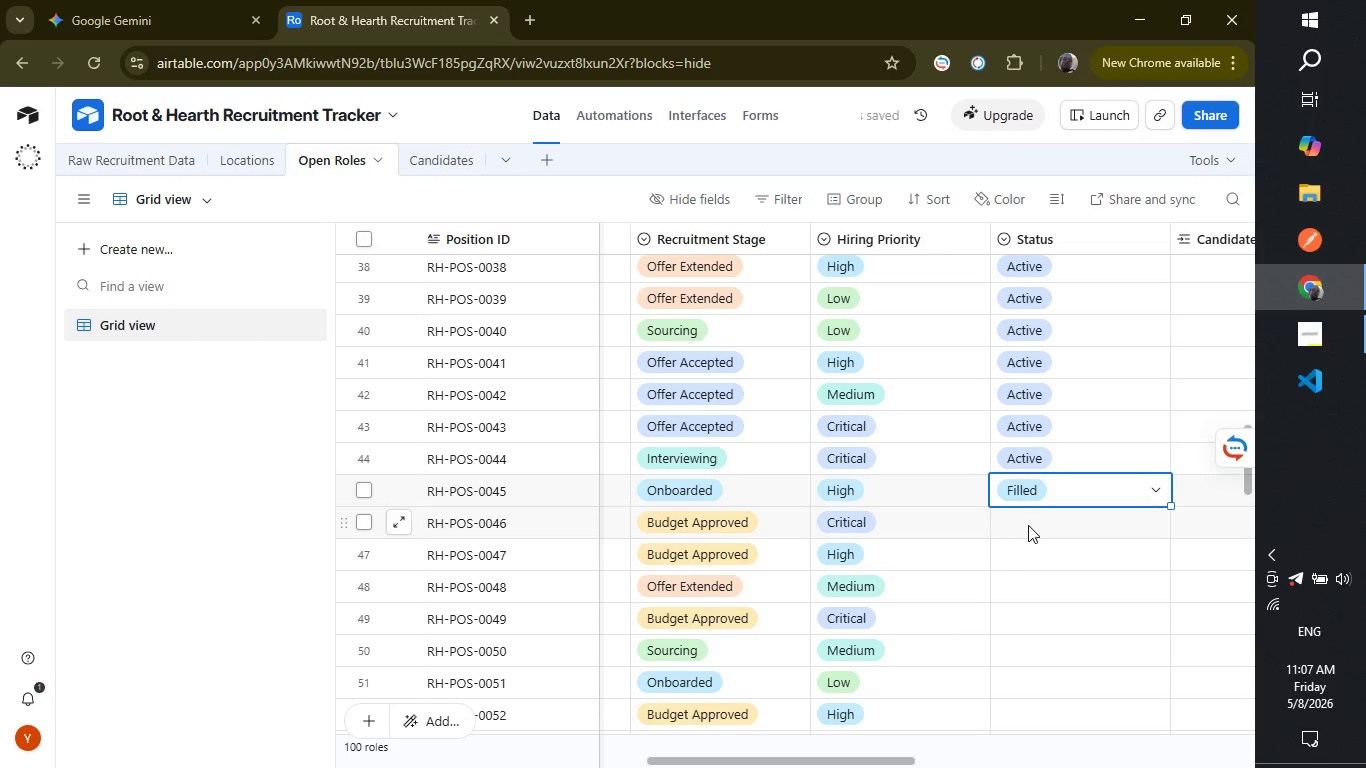 
left_click([1028, 525])
 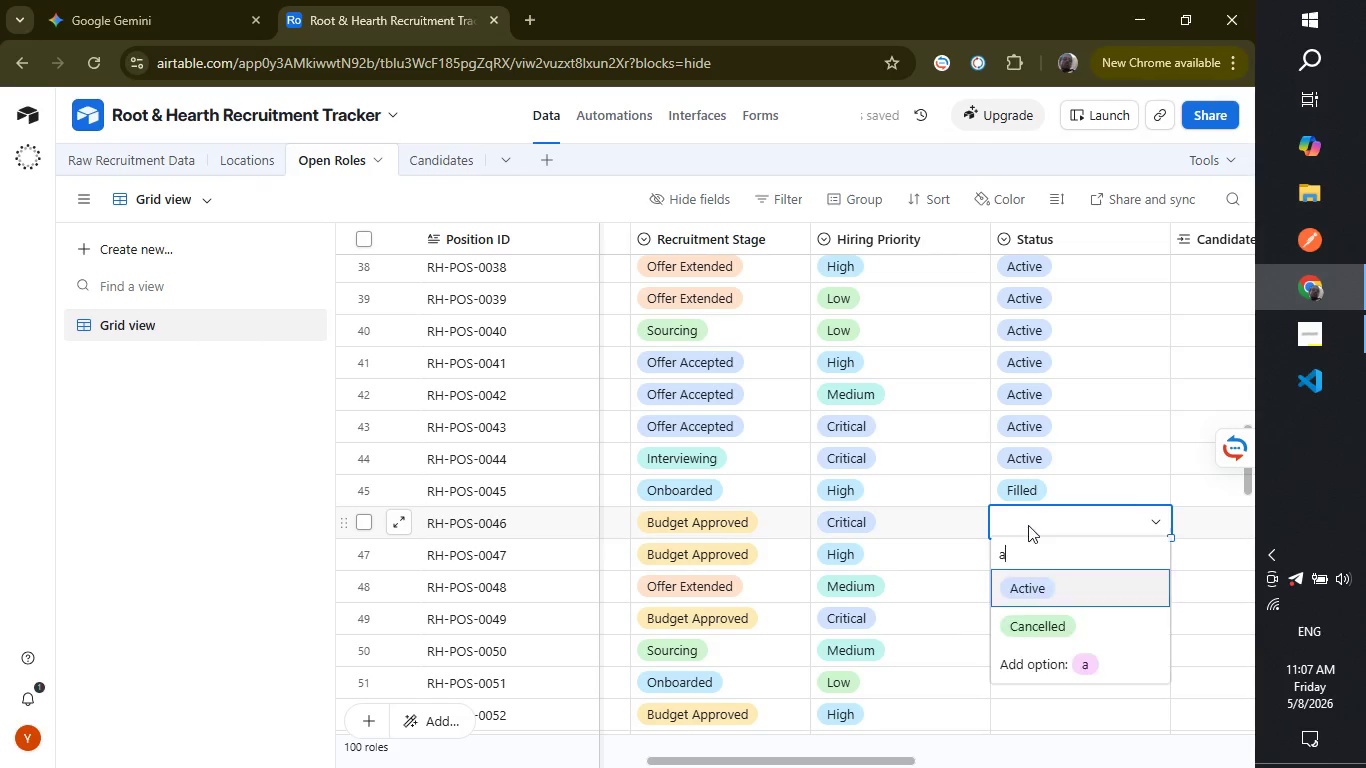 
key(A)
 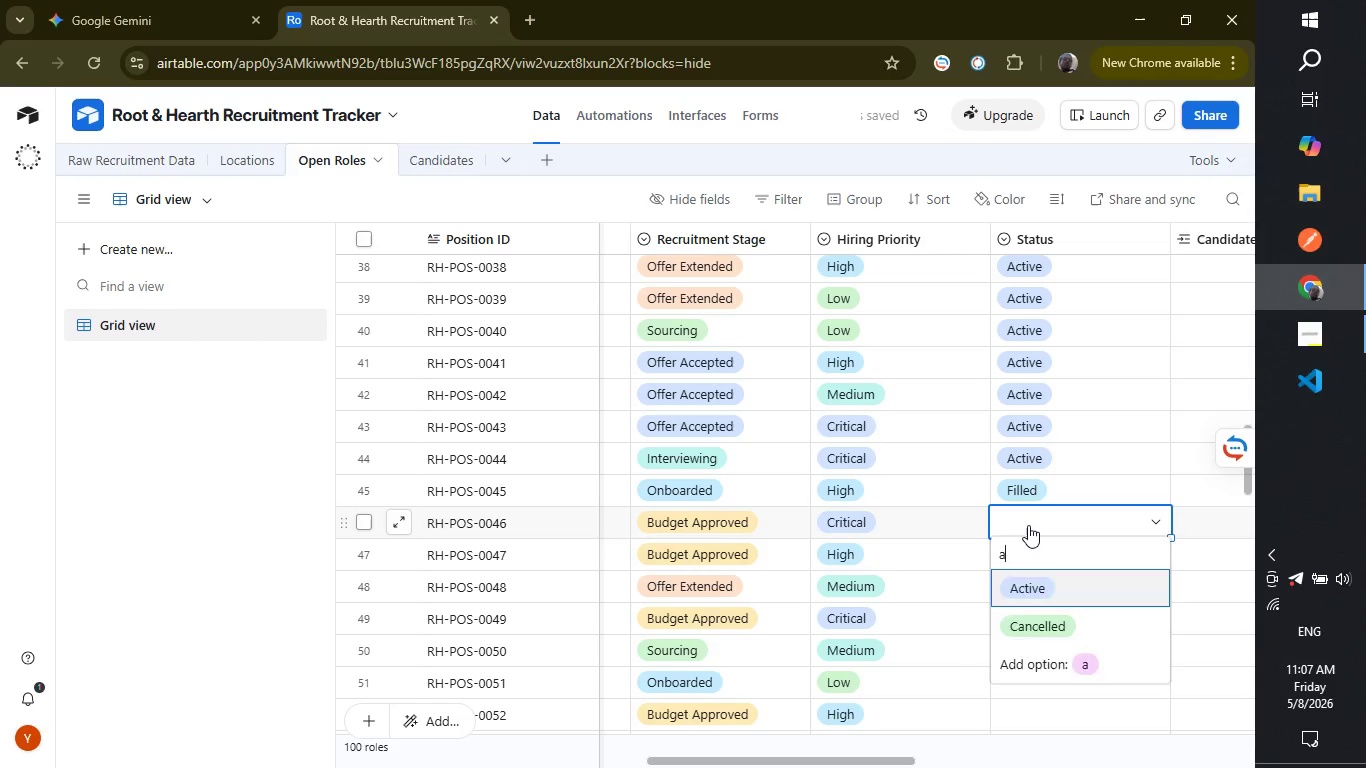 
key(Enter)
 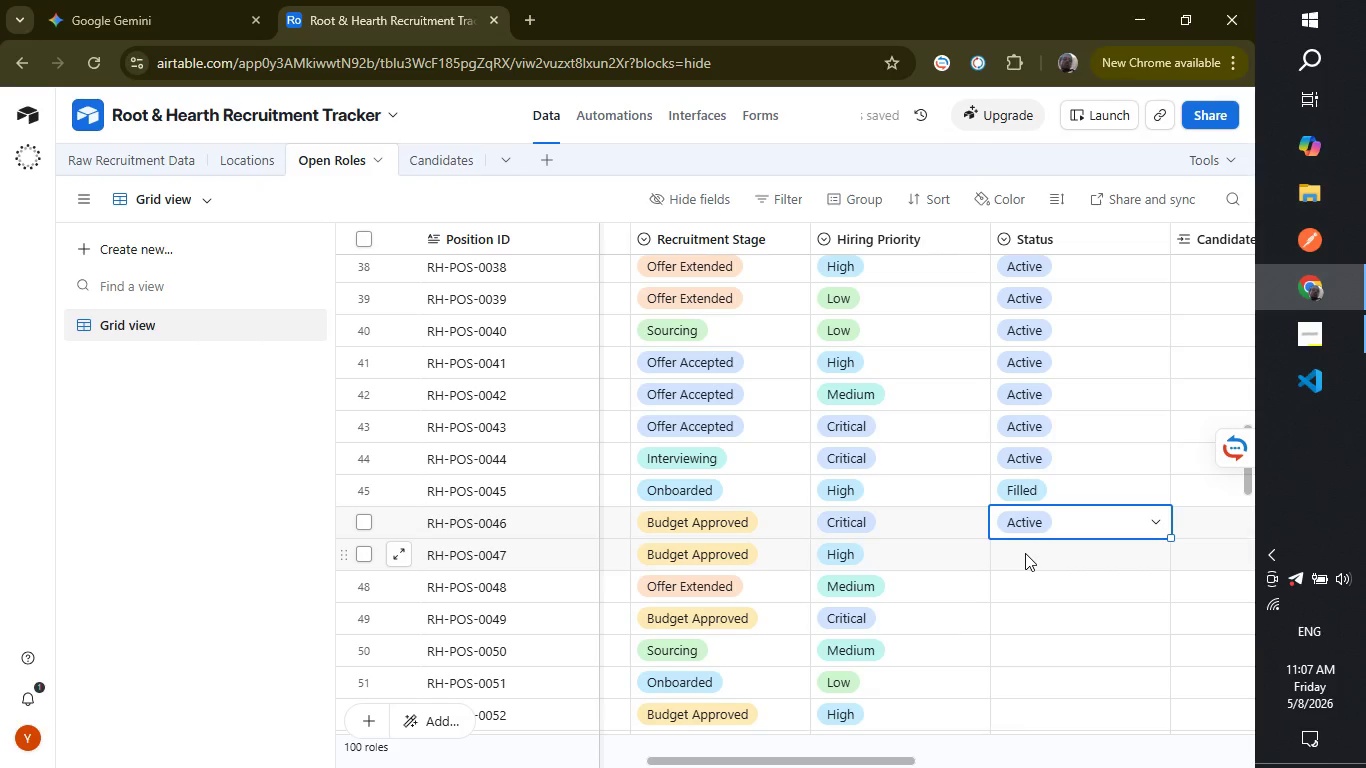 
left_click([1025, 553])
 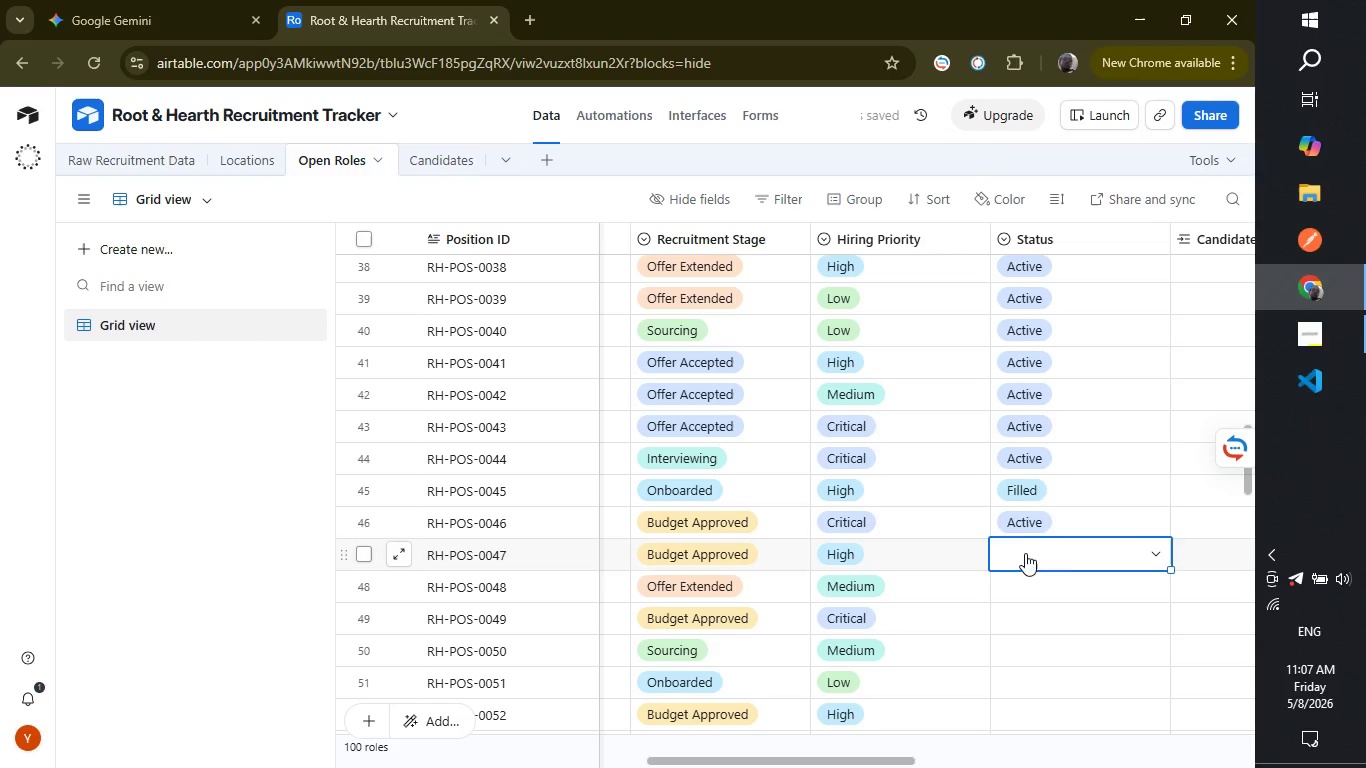 
key(A)
 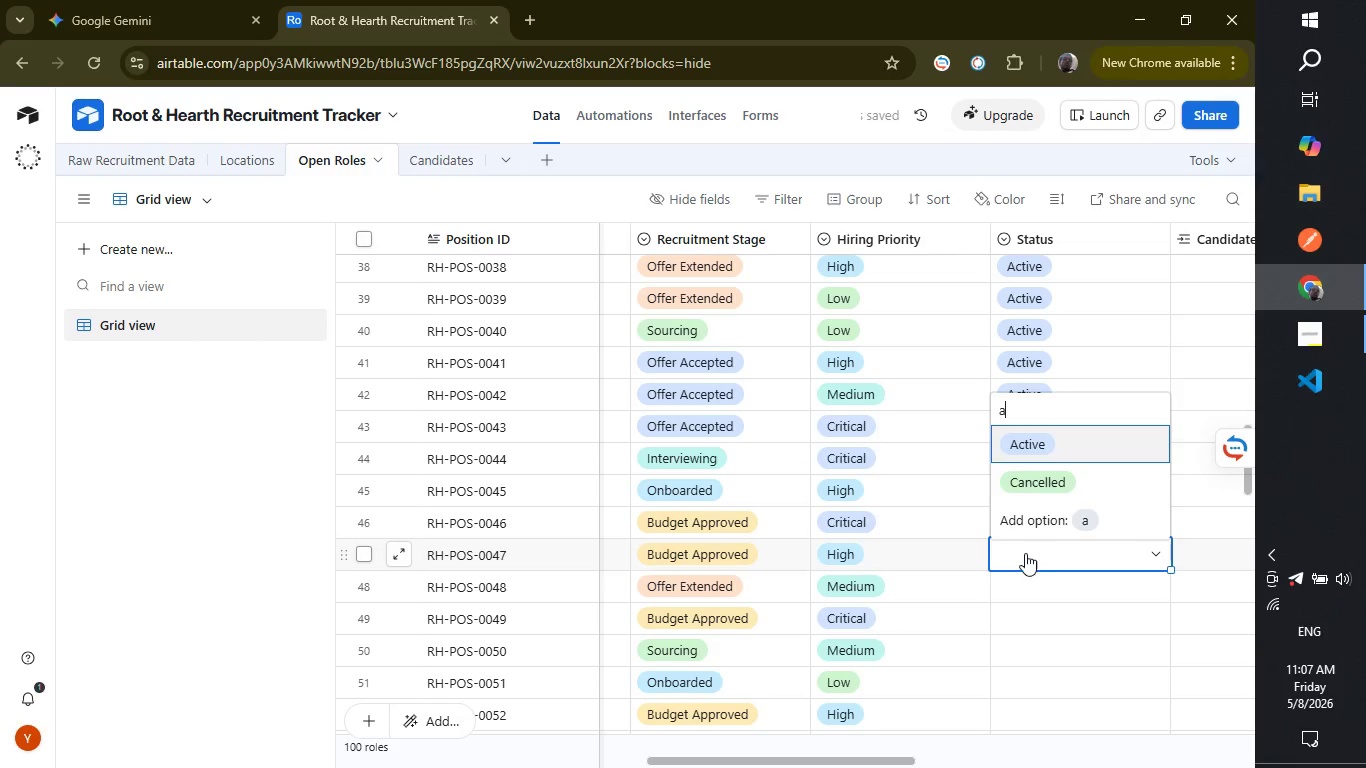 
key(Enter)
 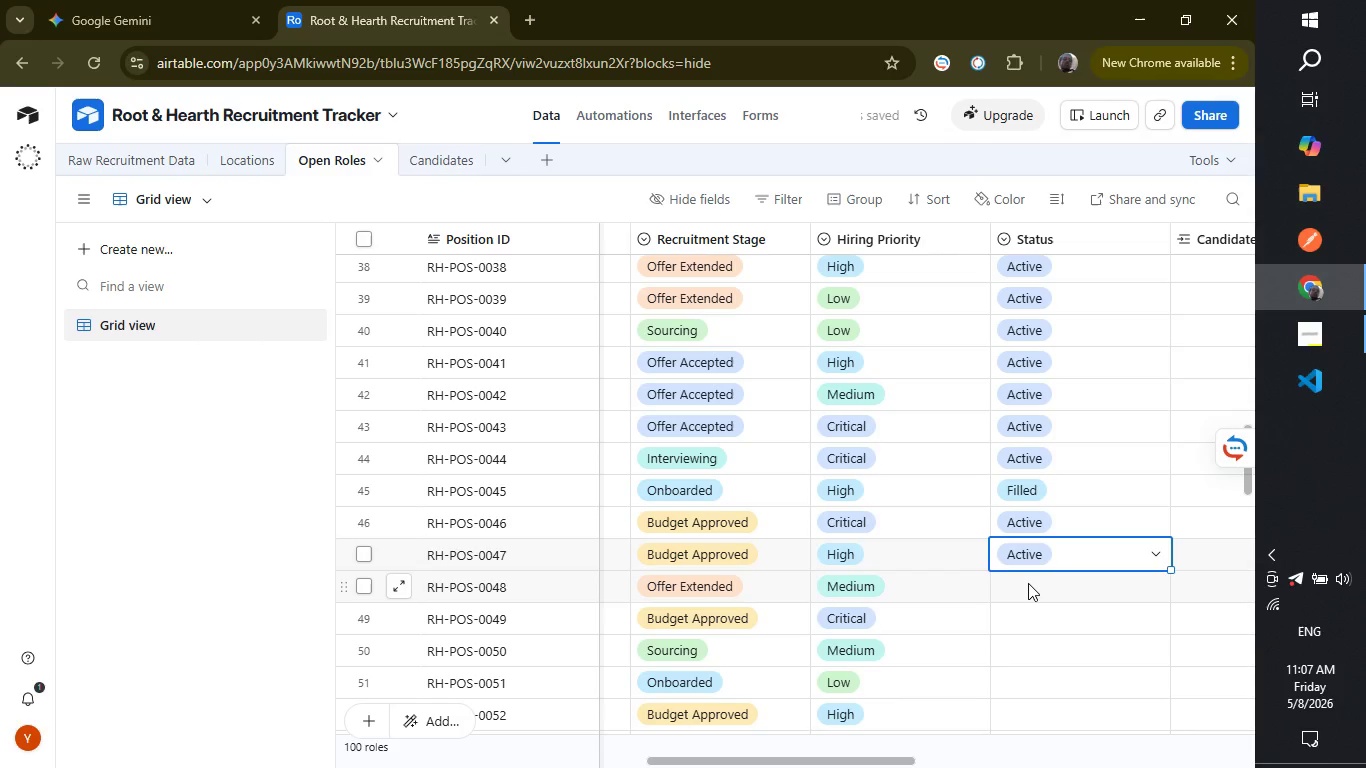 
left_click([1028, 583])
 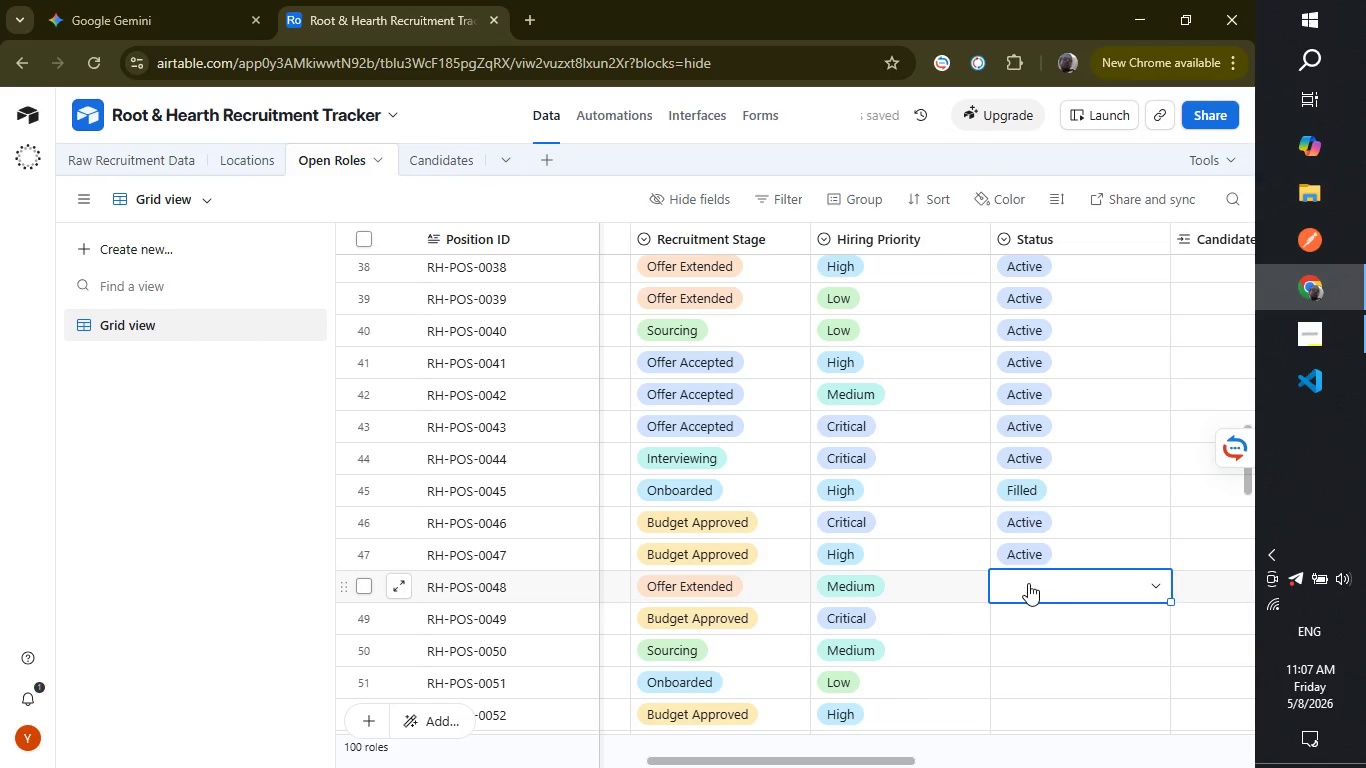 
key(A)
 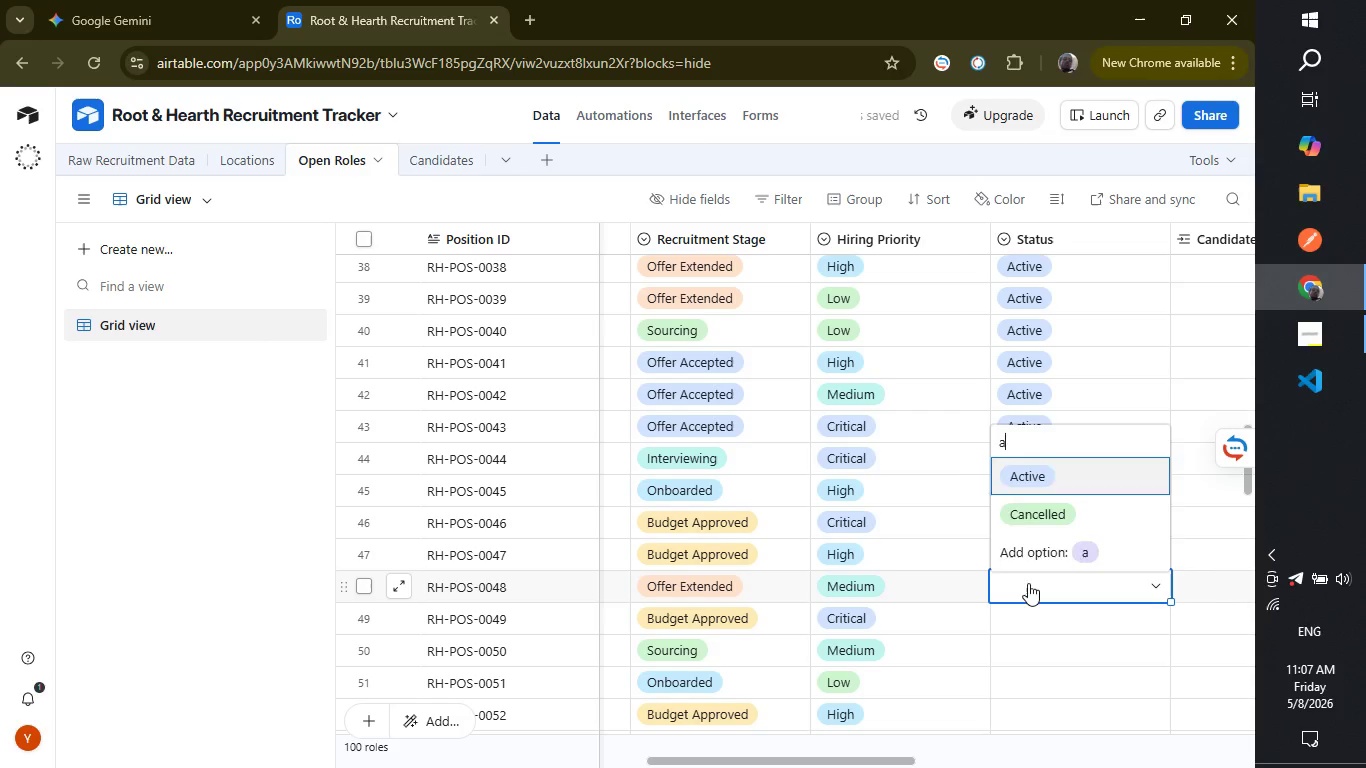 
key(Enter)
 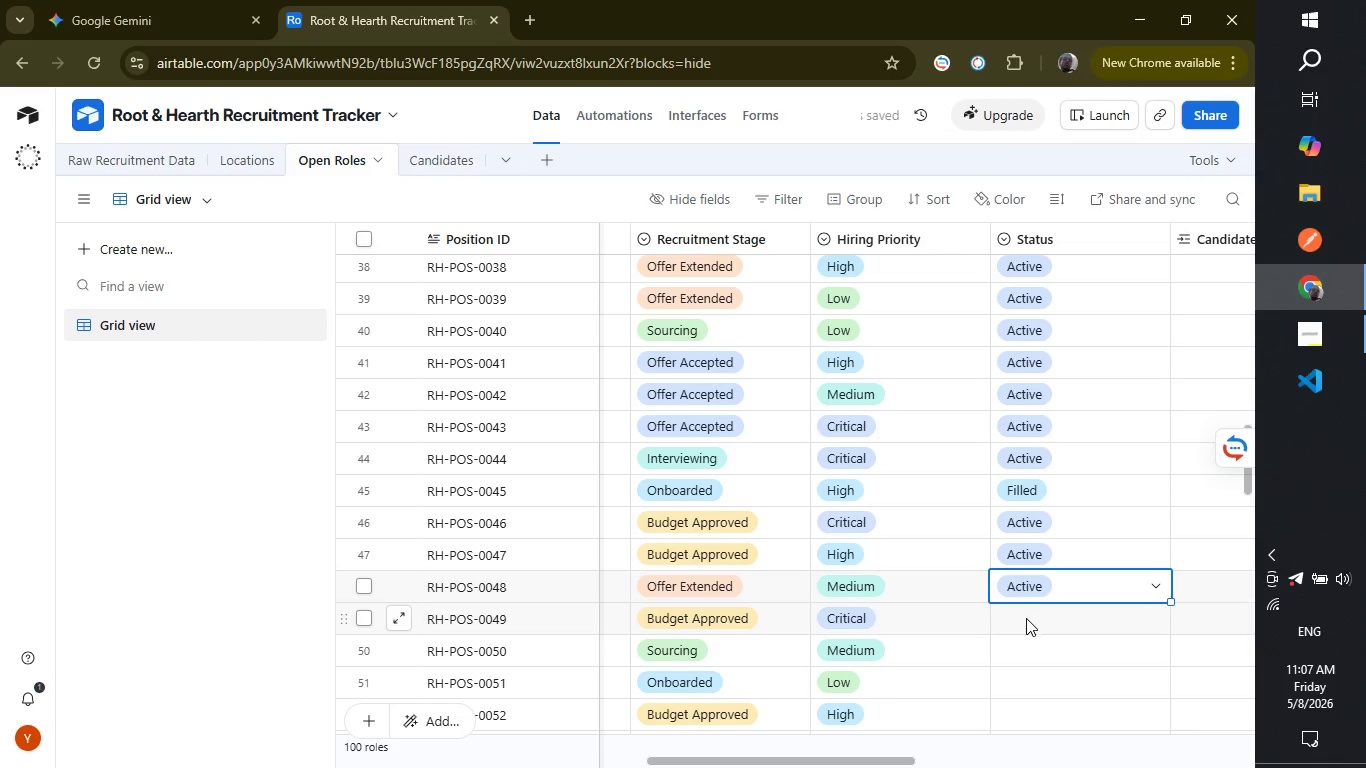 
left_click([1026, 618])
 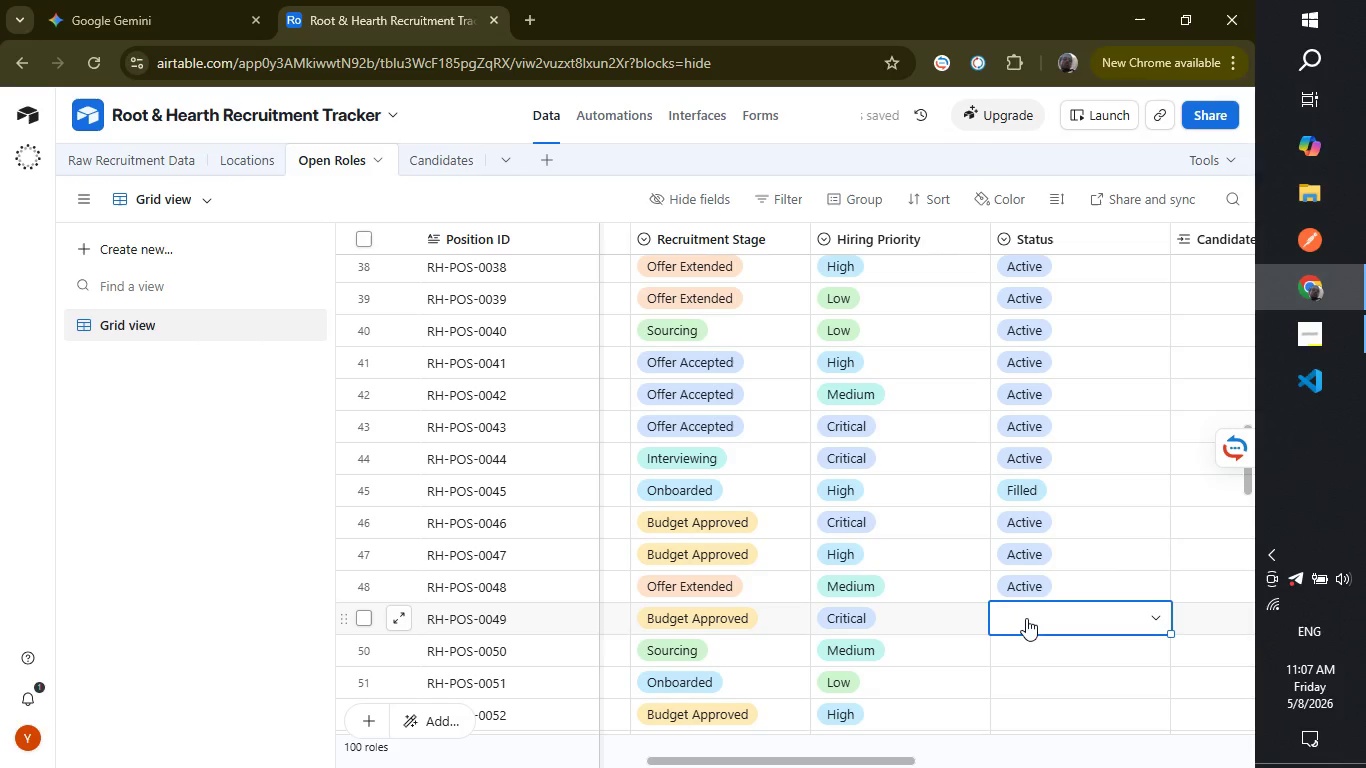 
key(A)
 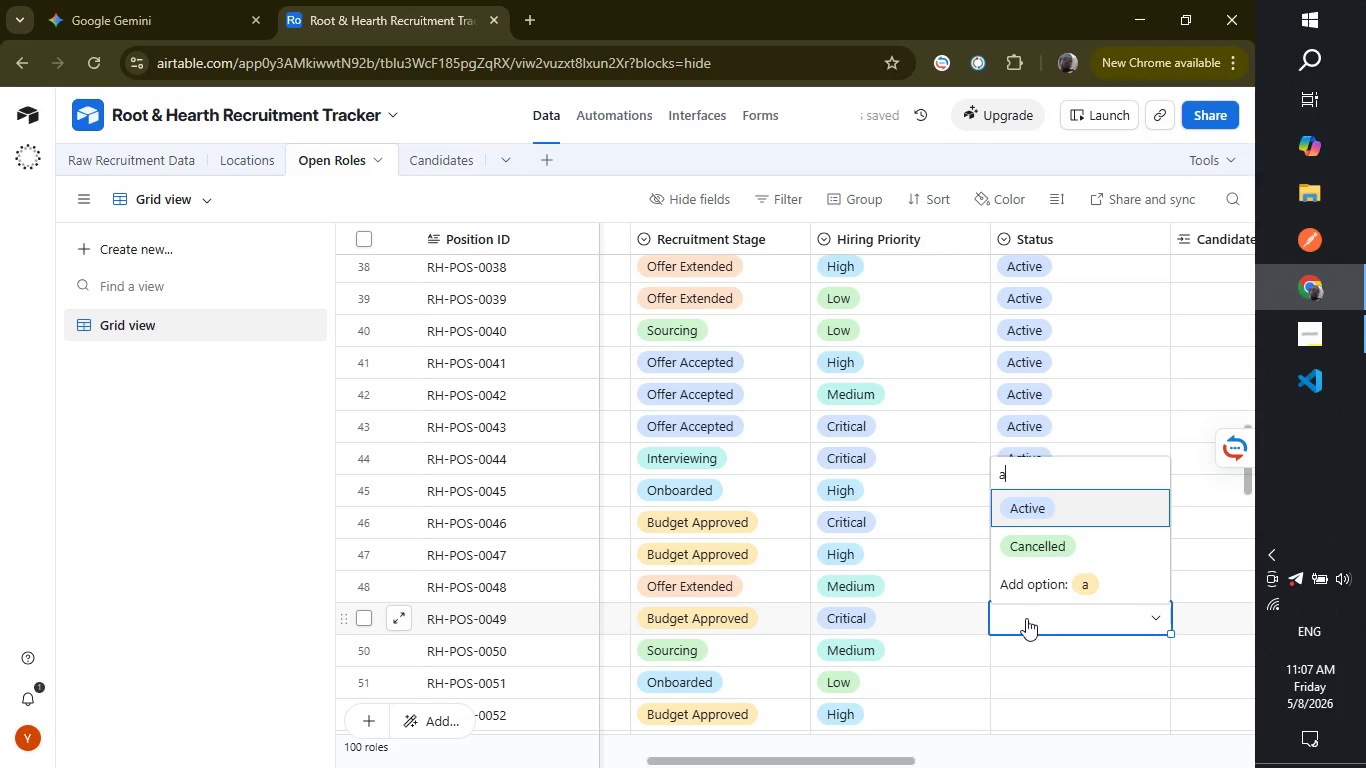 
key(Enter)
 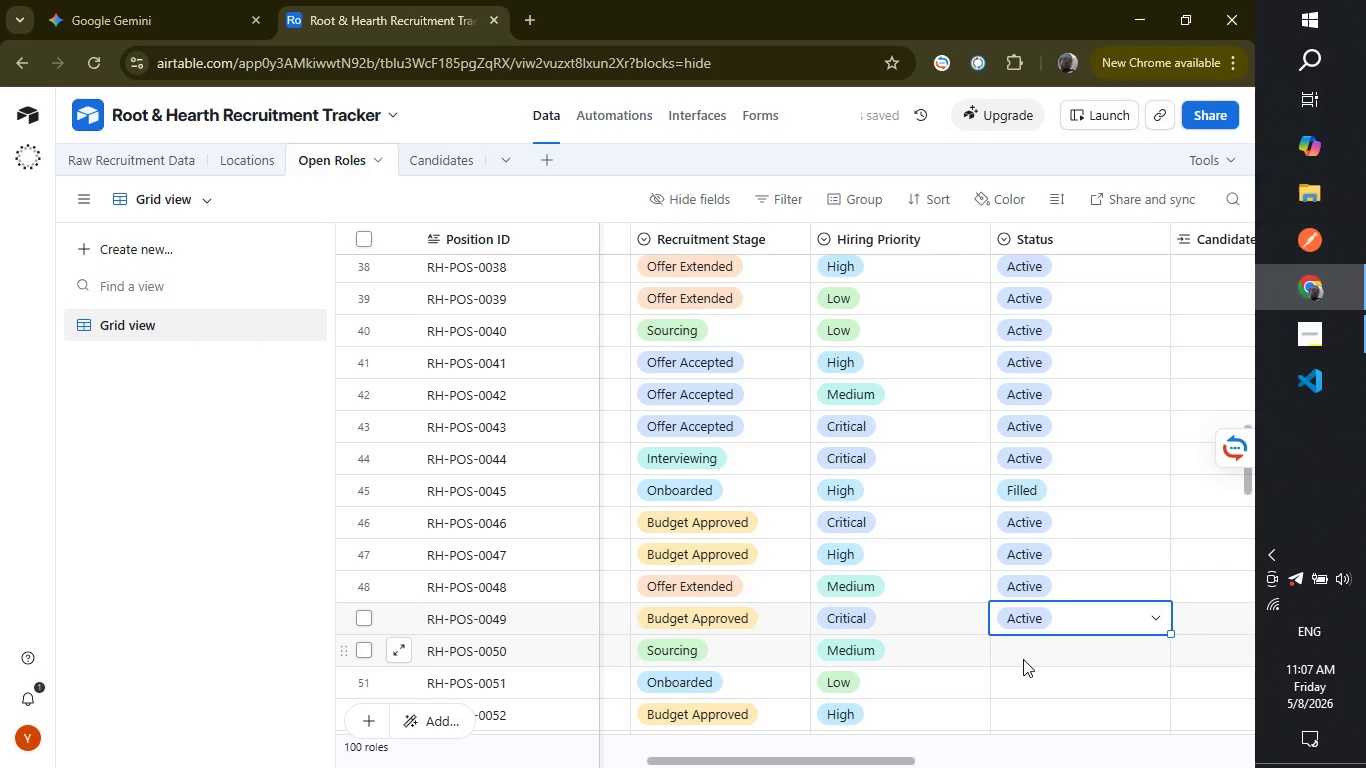 
left_click([1023, 659])
 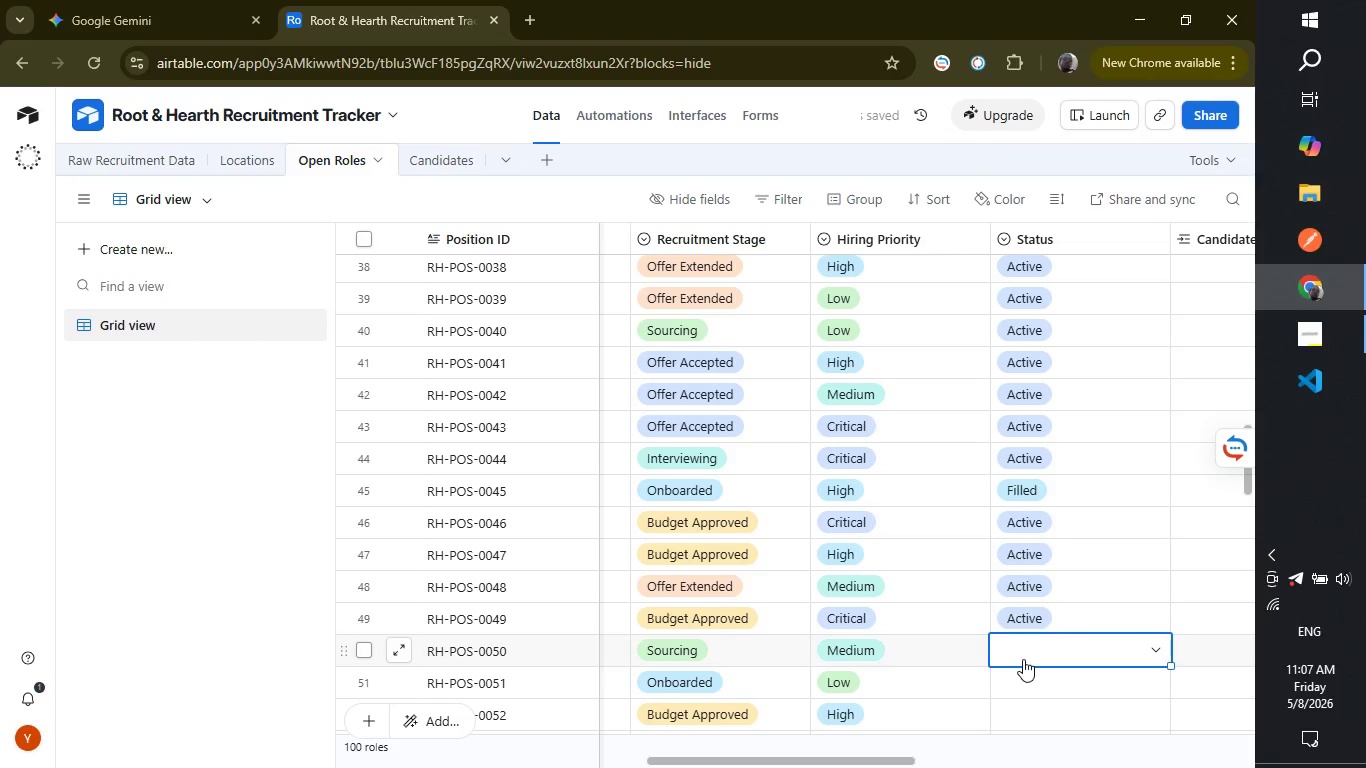 
key(A)
 